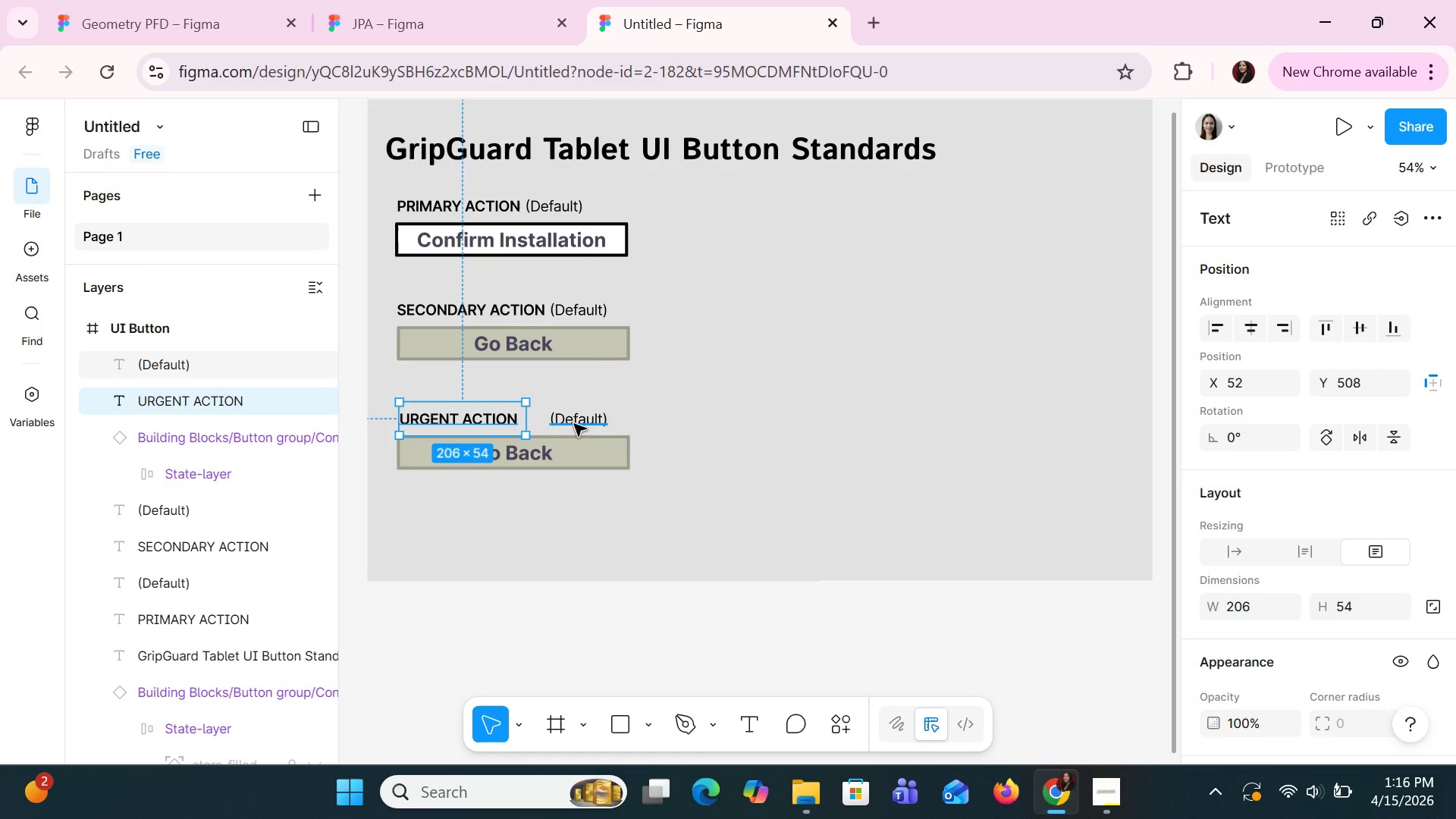 
left_click([574, 424])
 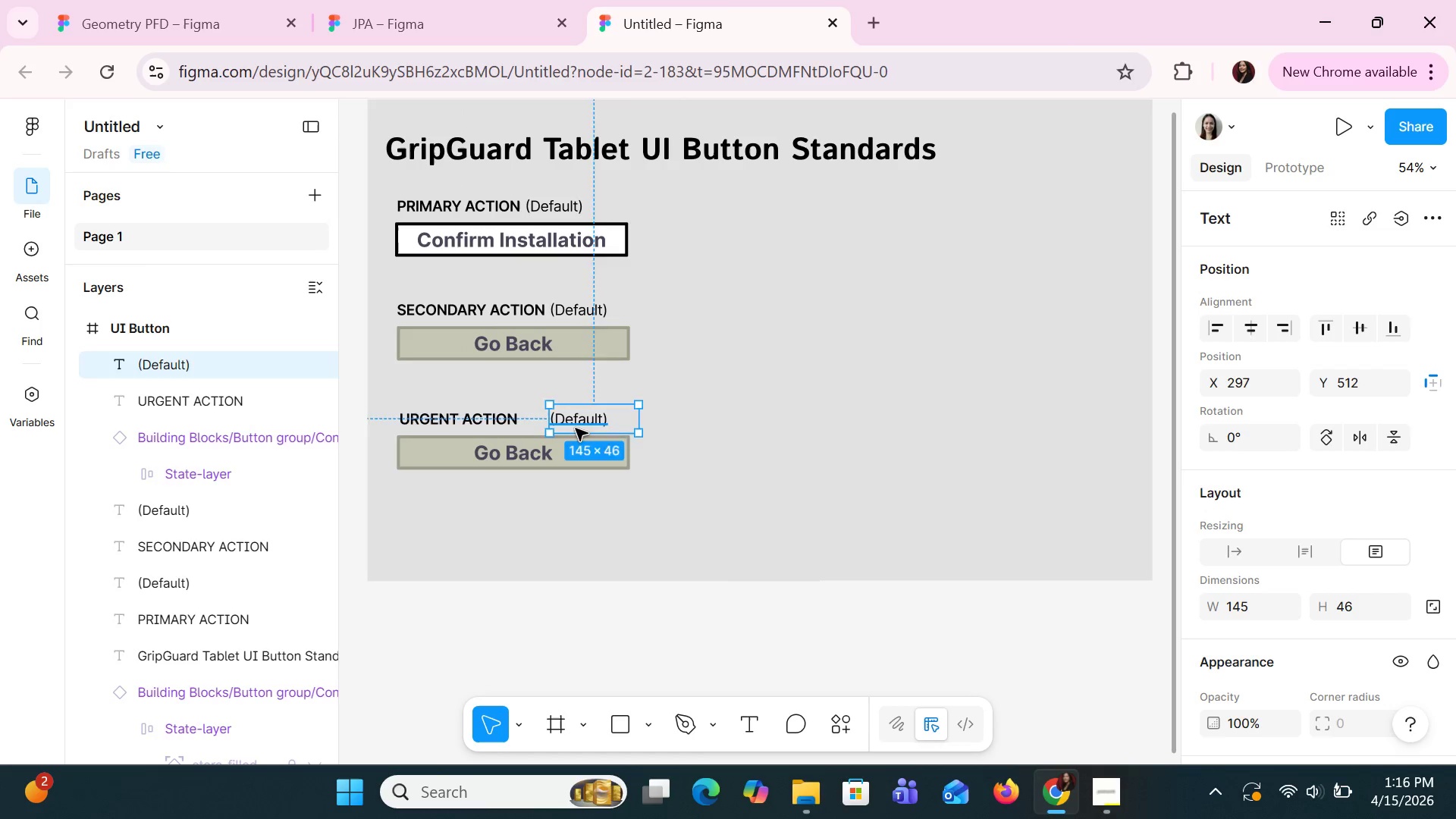 
hold_key(key=ArrowLeft, duration=1.03)
 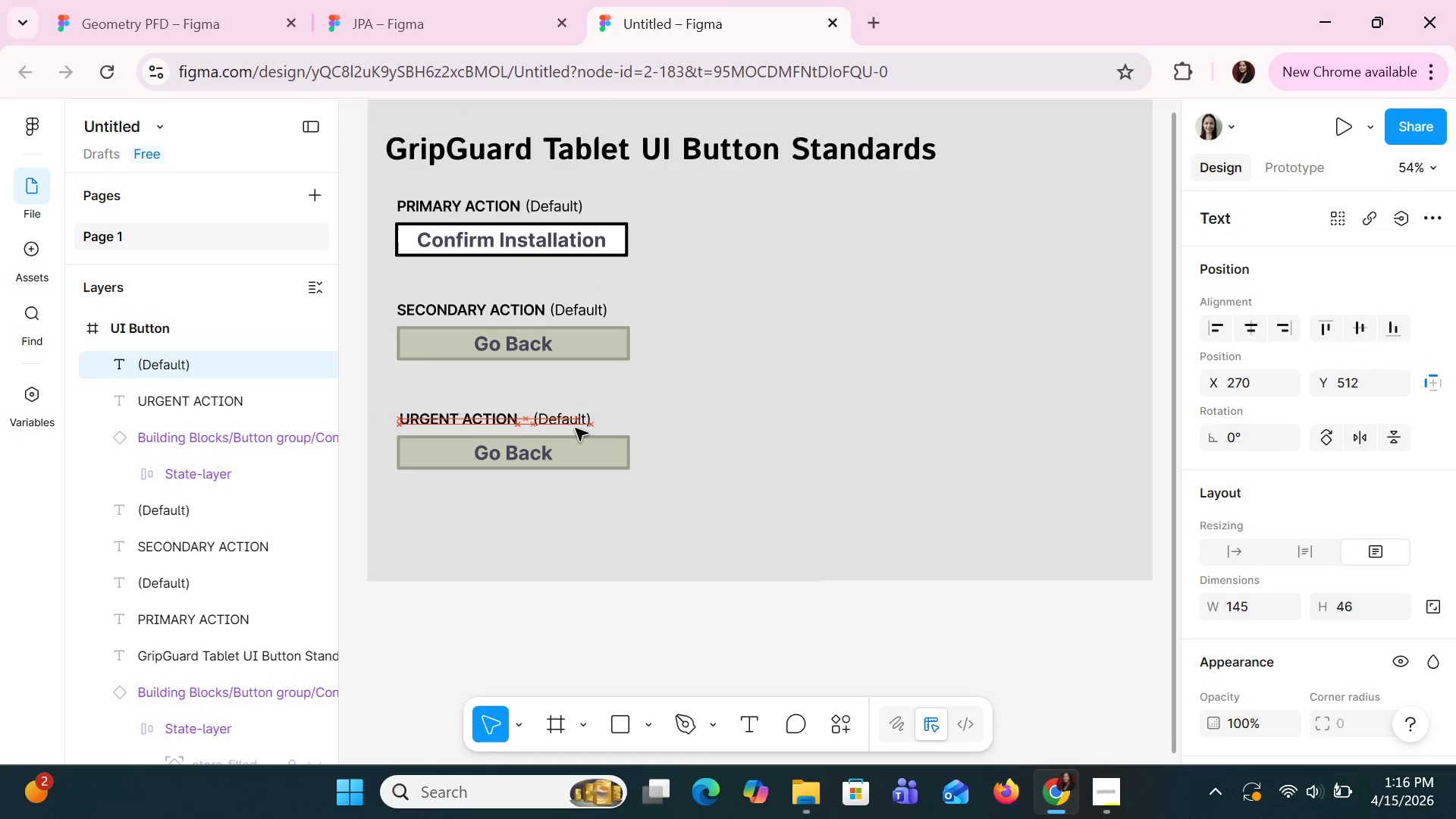 
key(ArrowLeft)
 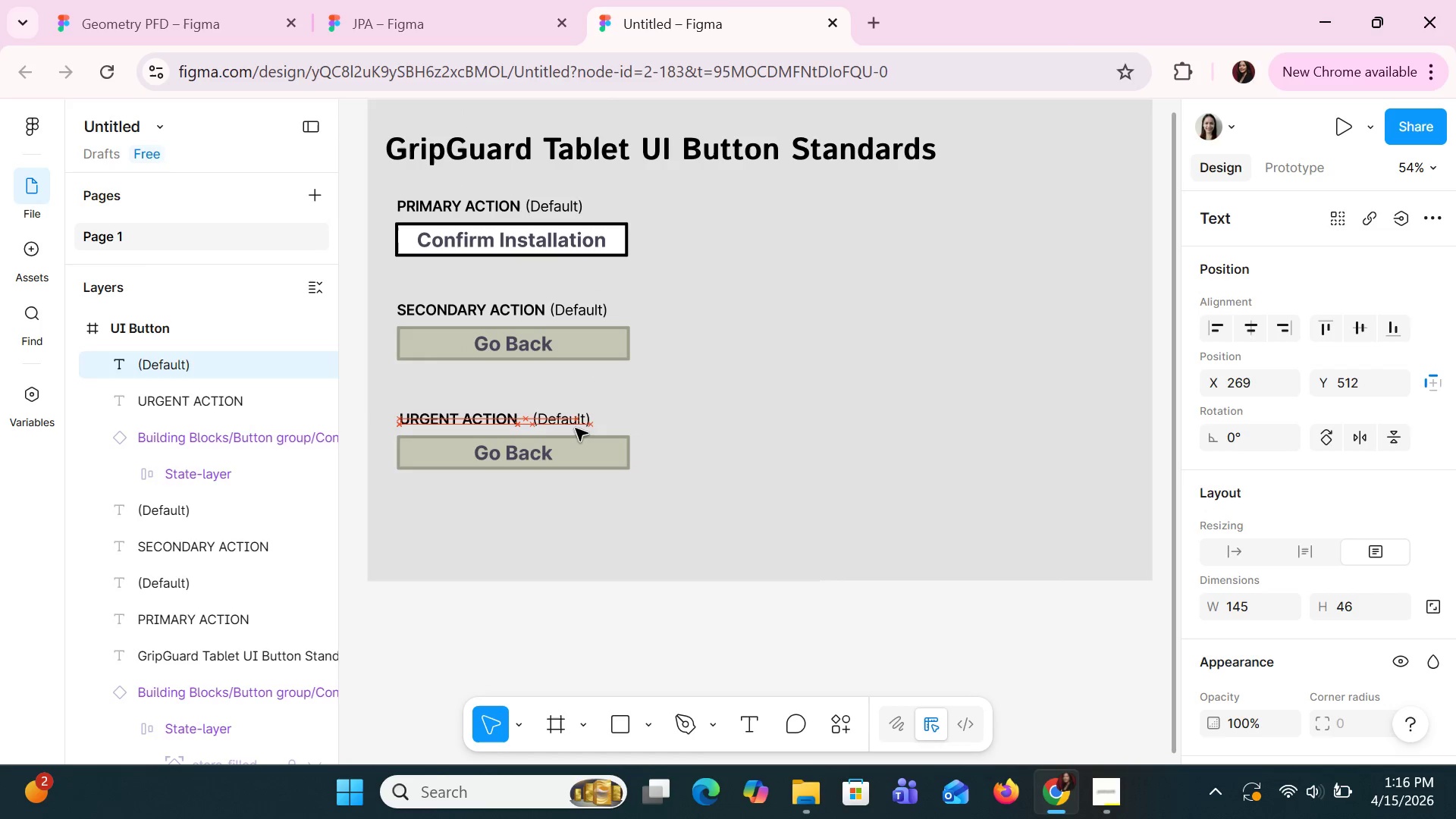 
key(ArrowLeft)
 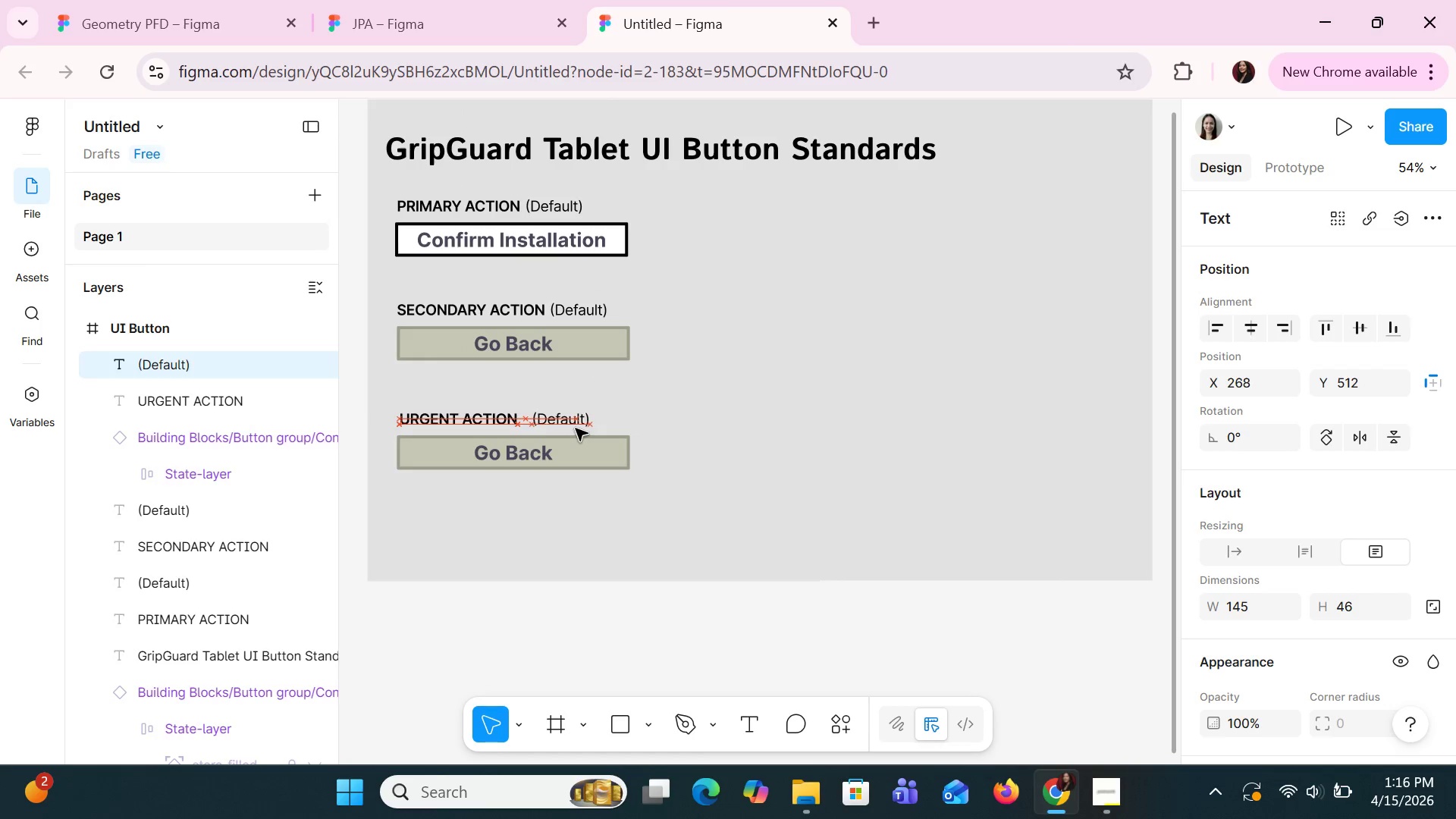 
key(ArrowLeft)
 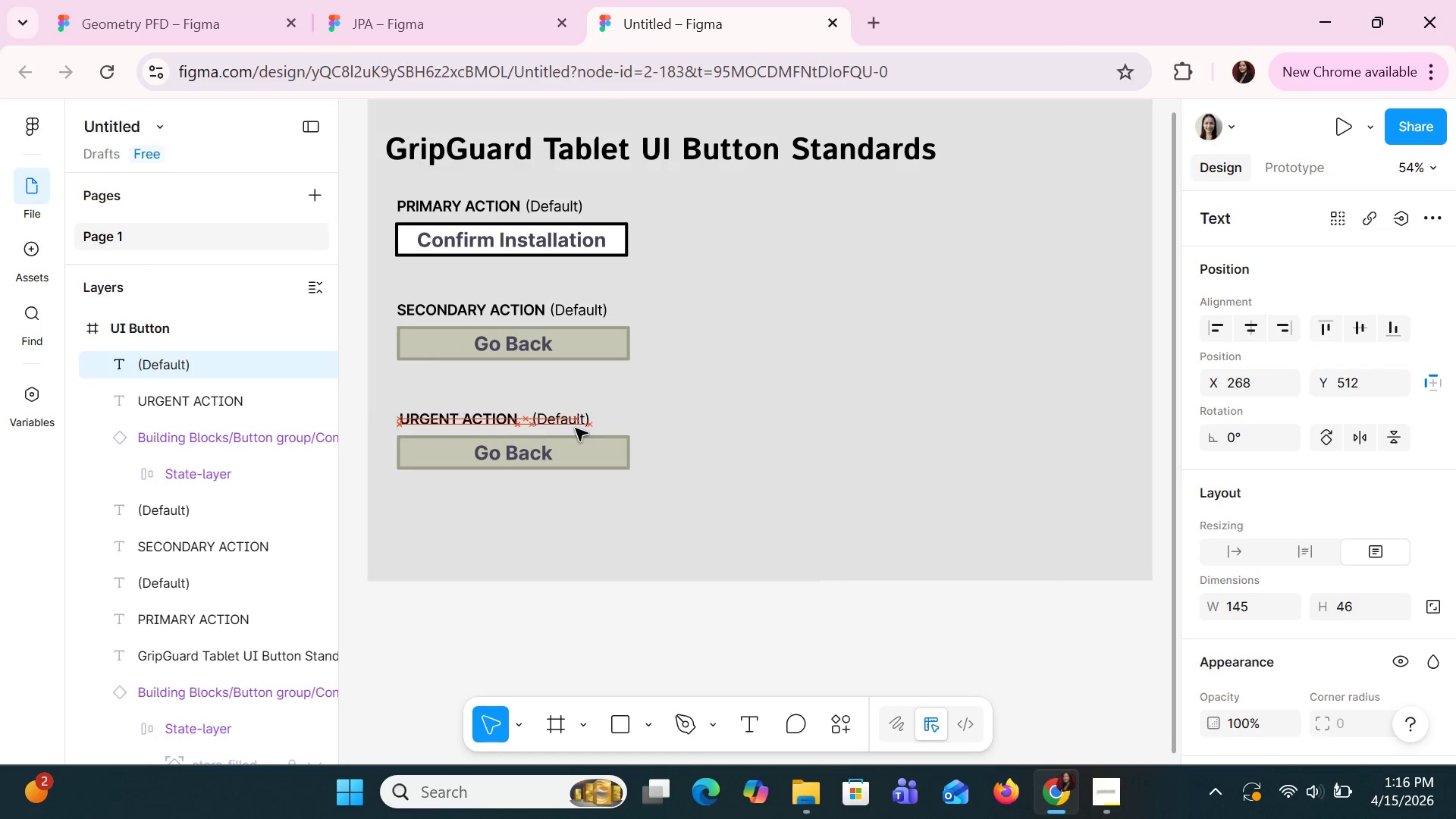 
key(ArrowLeft)
 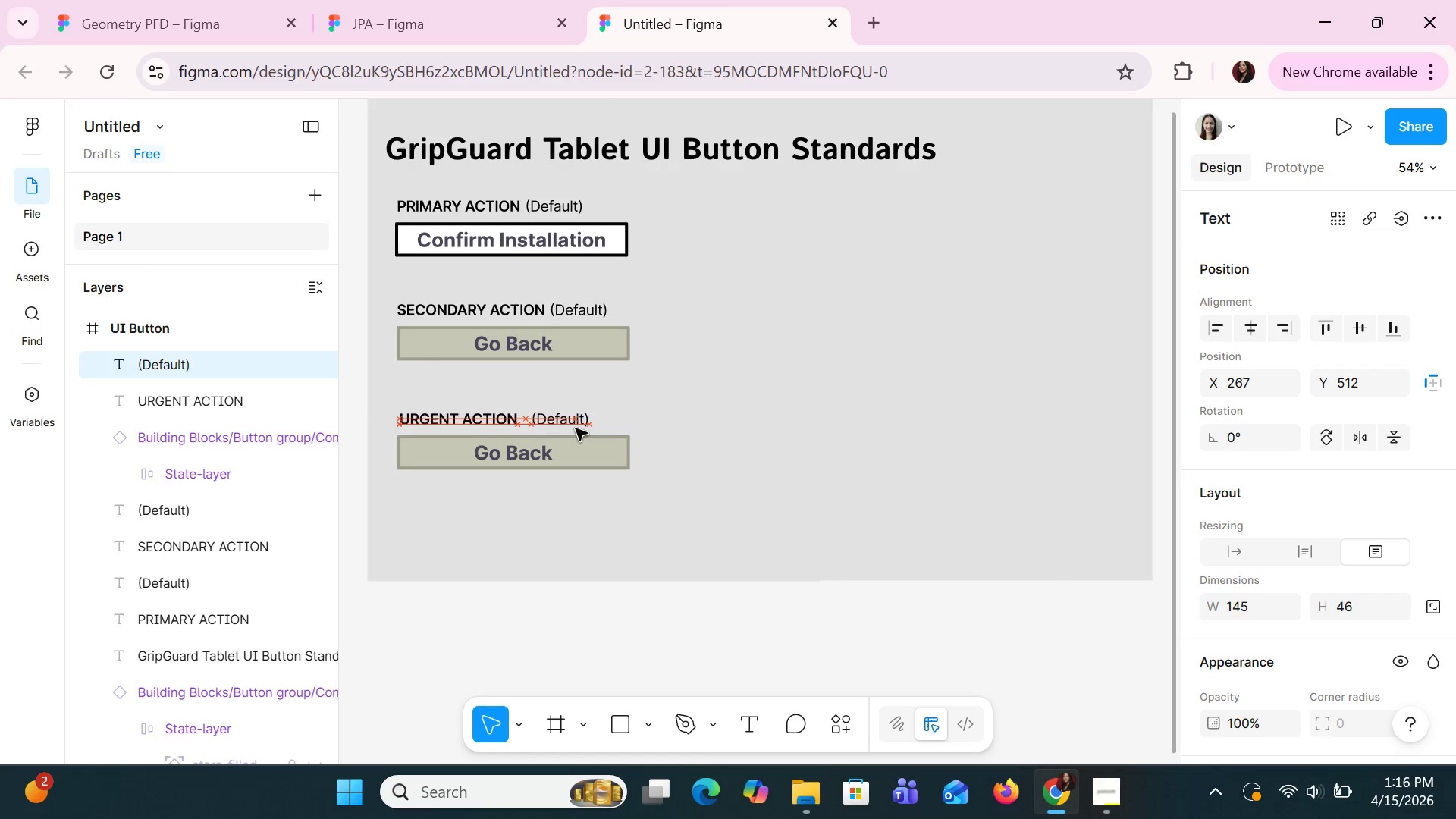 
key(ArrowLeft)
 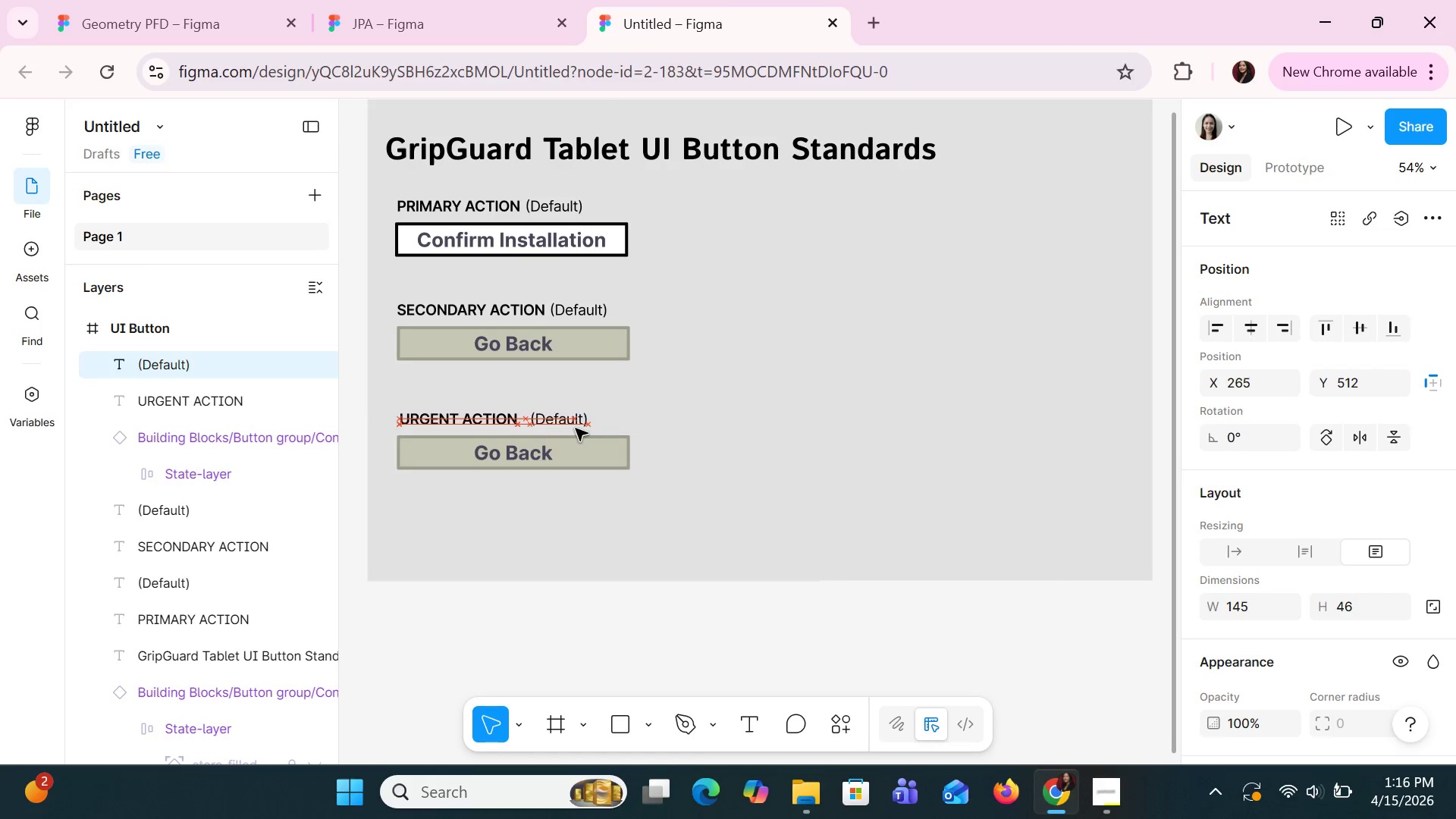 
key(ArrowLeft)
 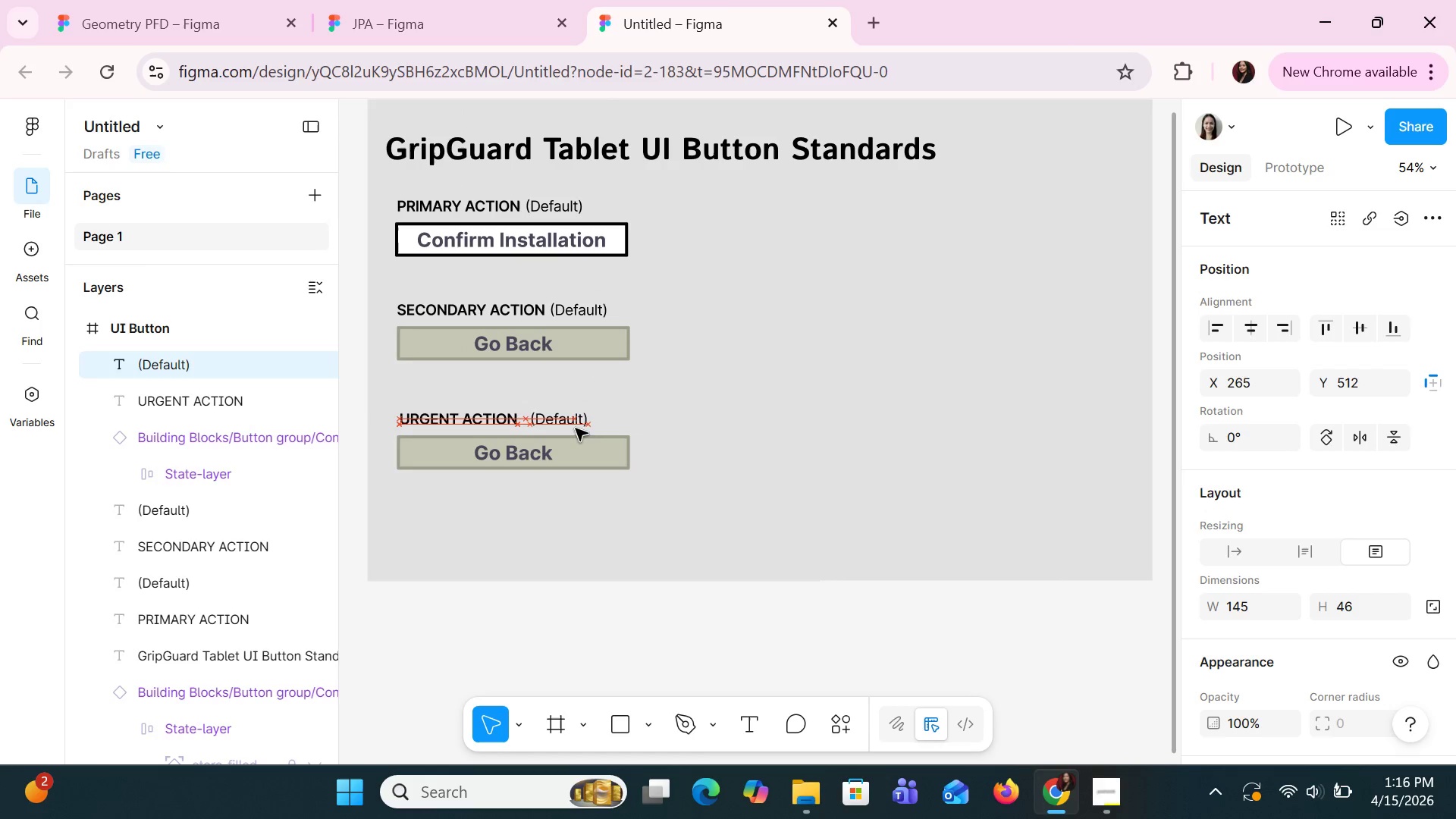 
key(ArrowLeft)
 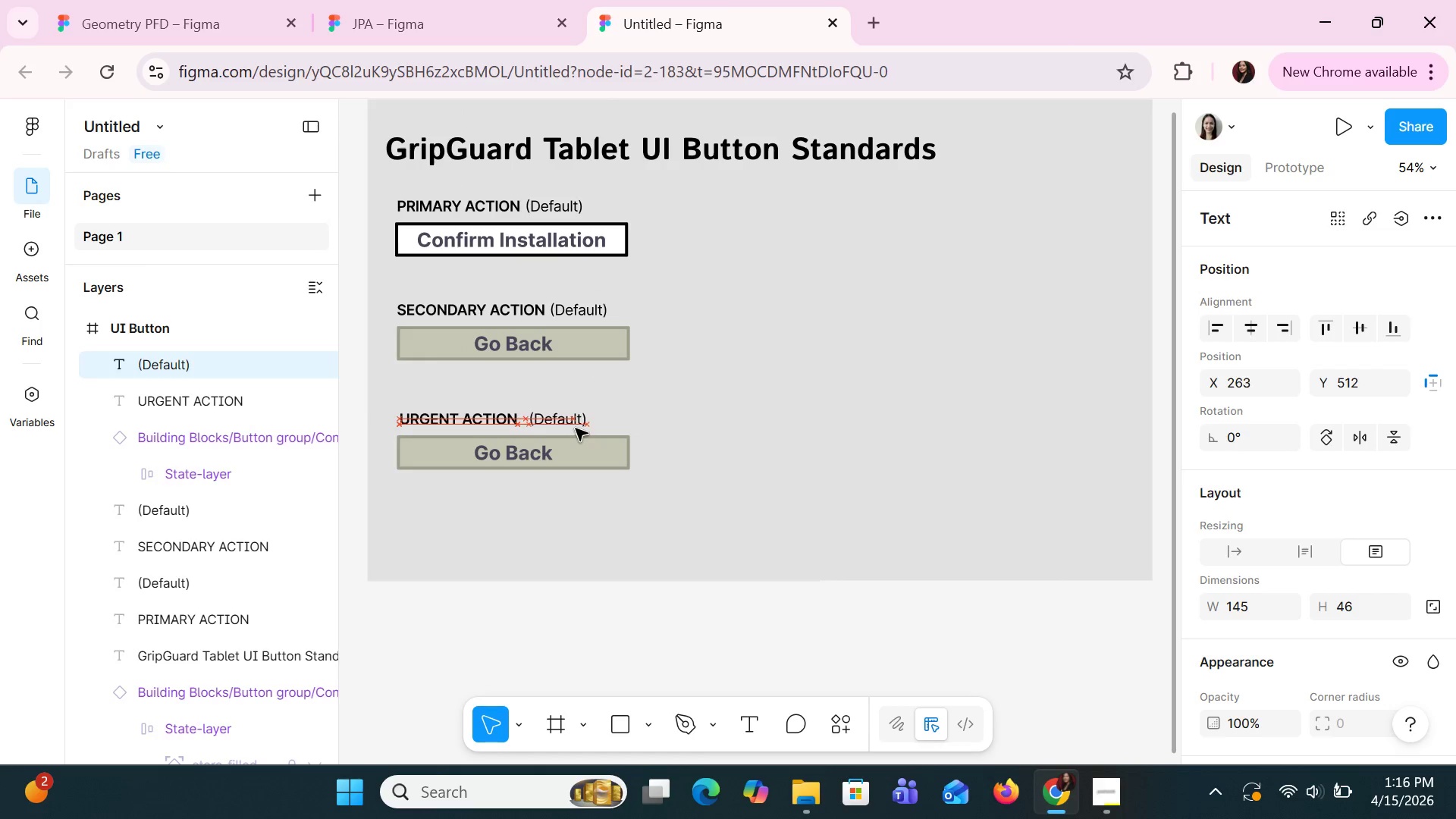 
key(ArrowLeft)
 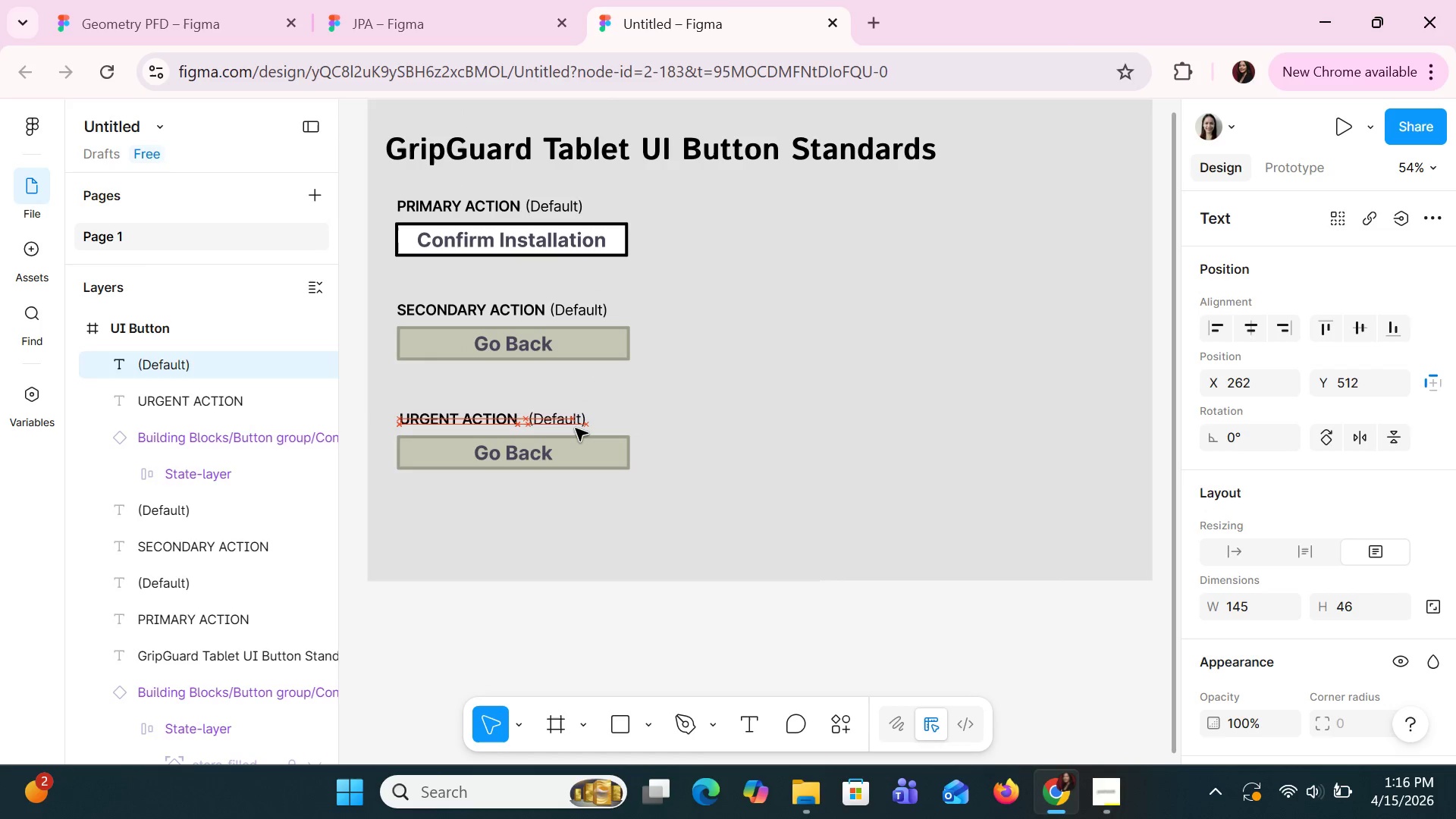 
key(ArrowLeft)
 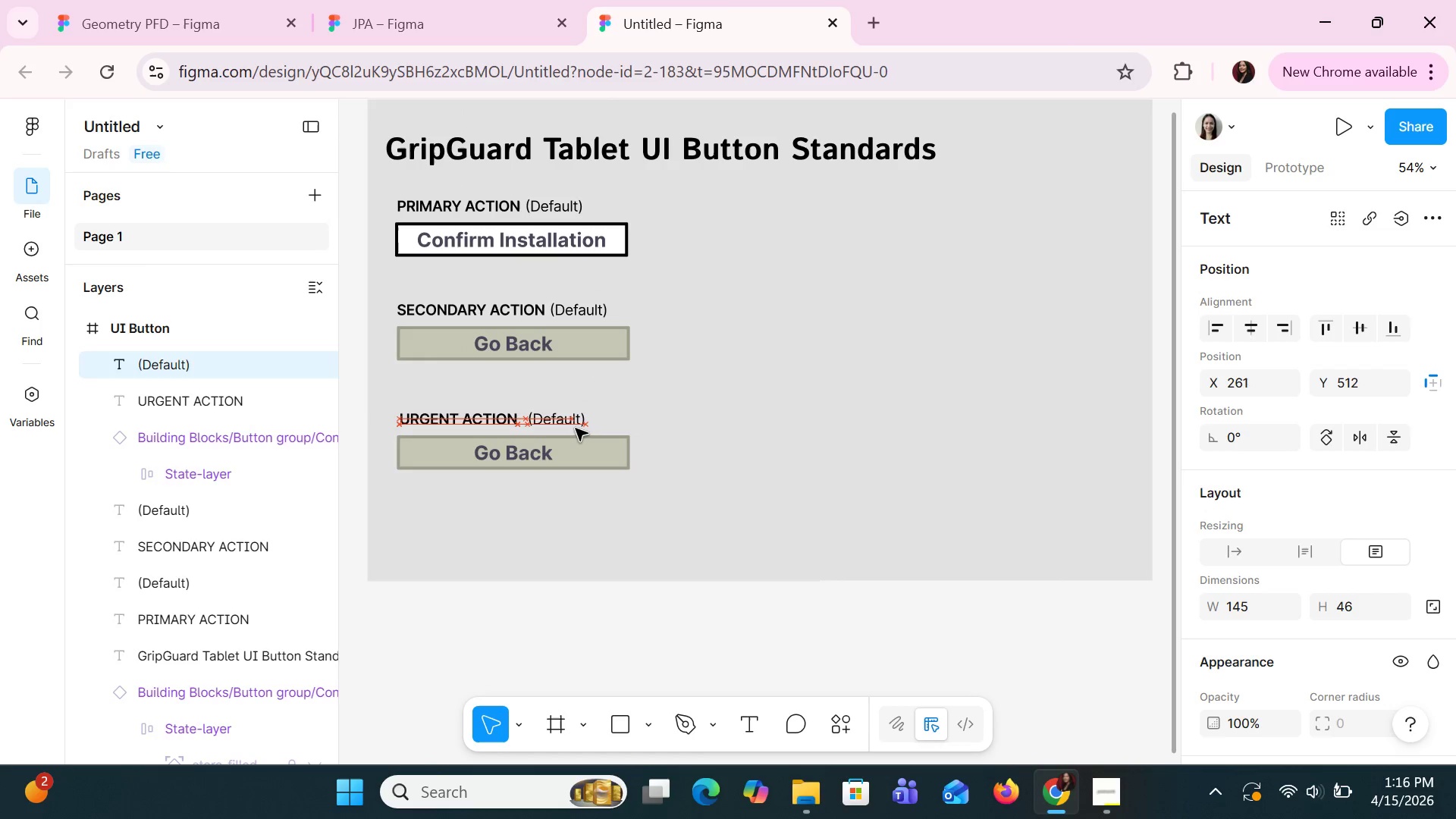 
key(ArrowLeft)
 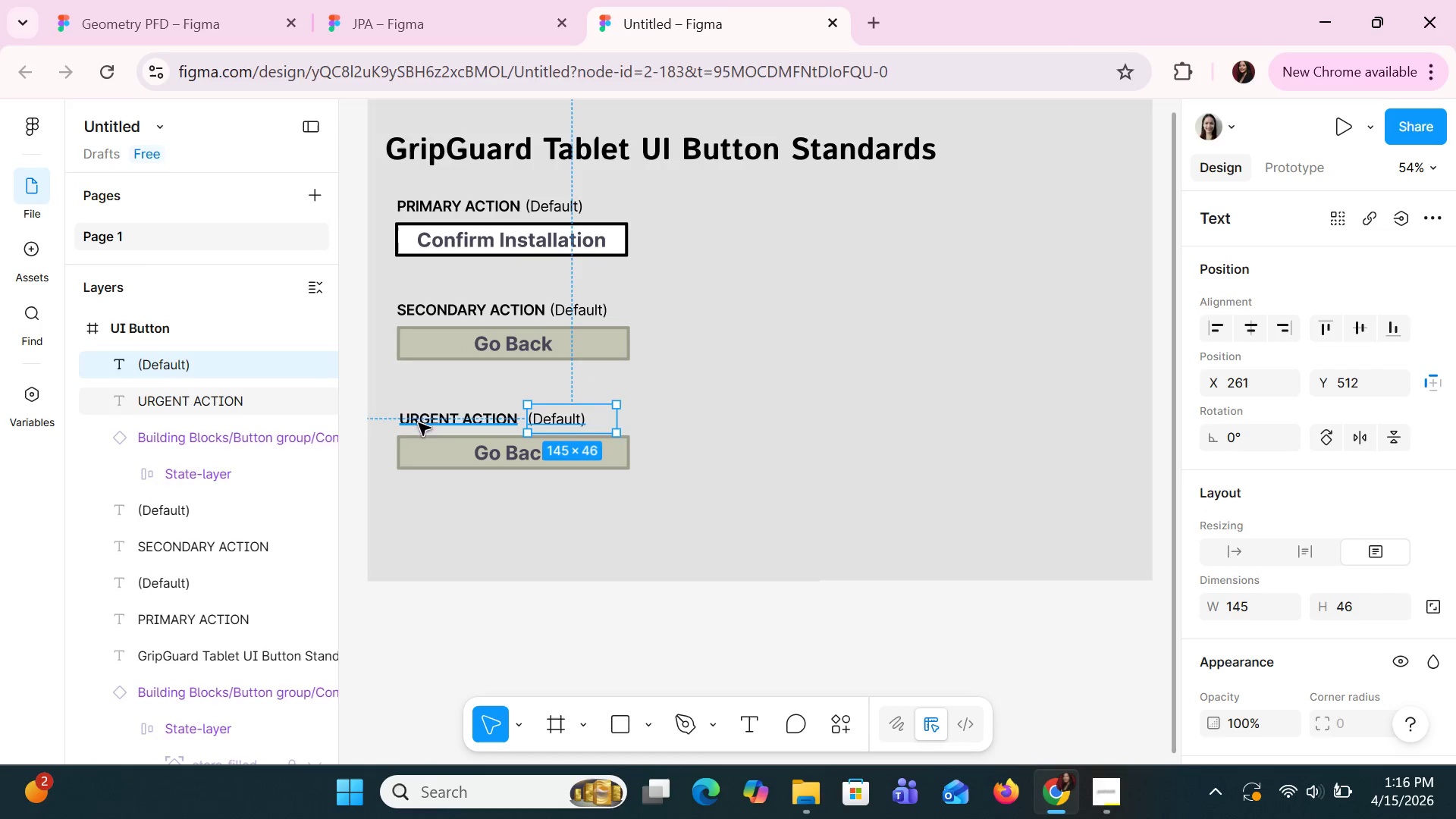 
left_click([419, 438])
 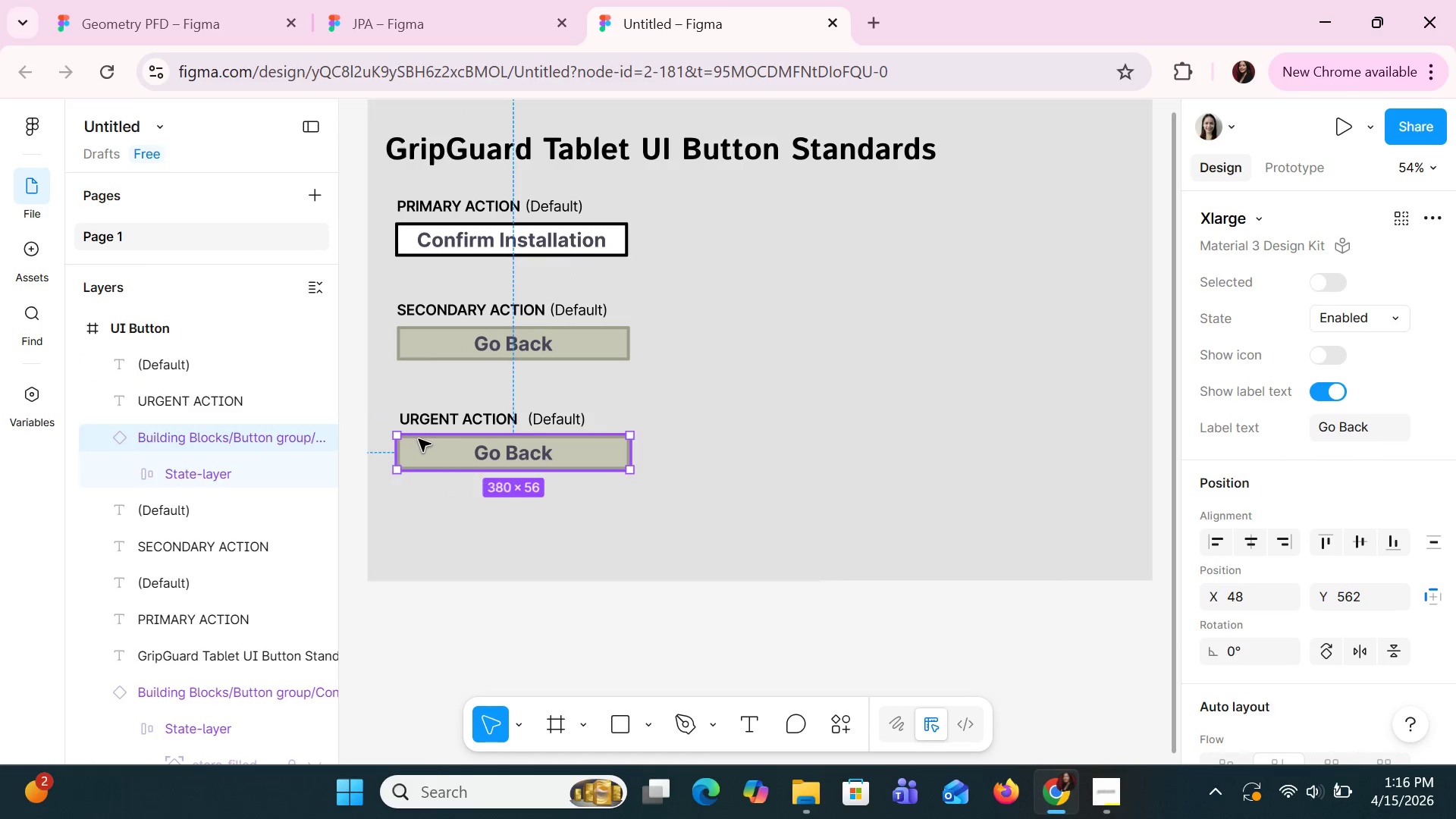 
key(ArrowRight)
 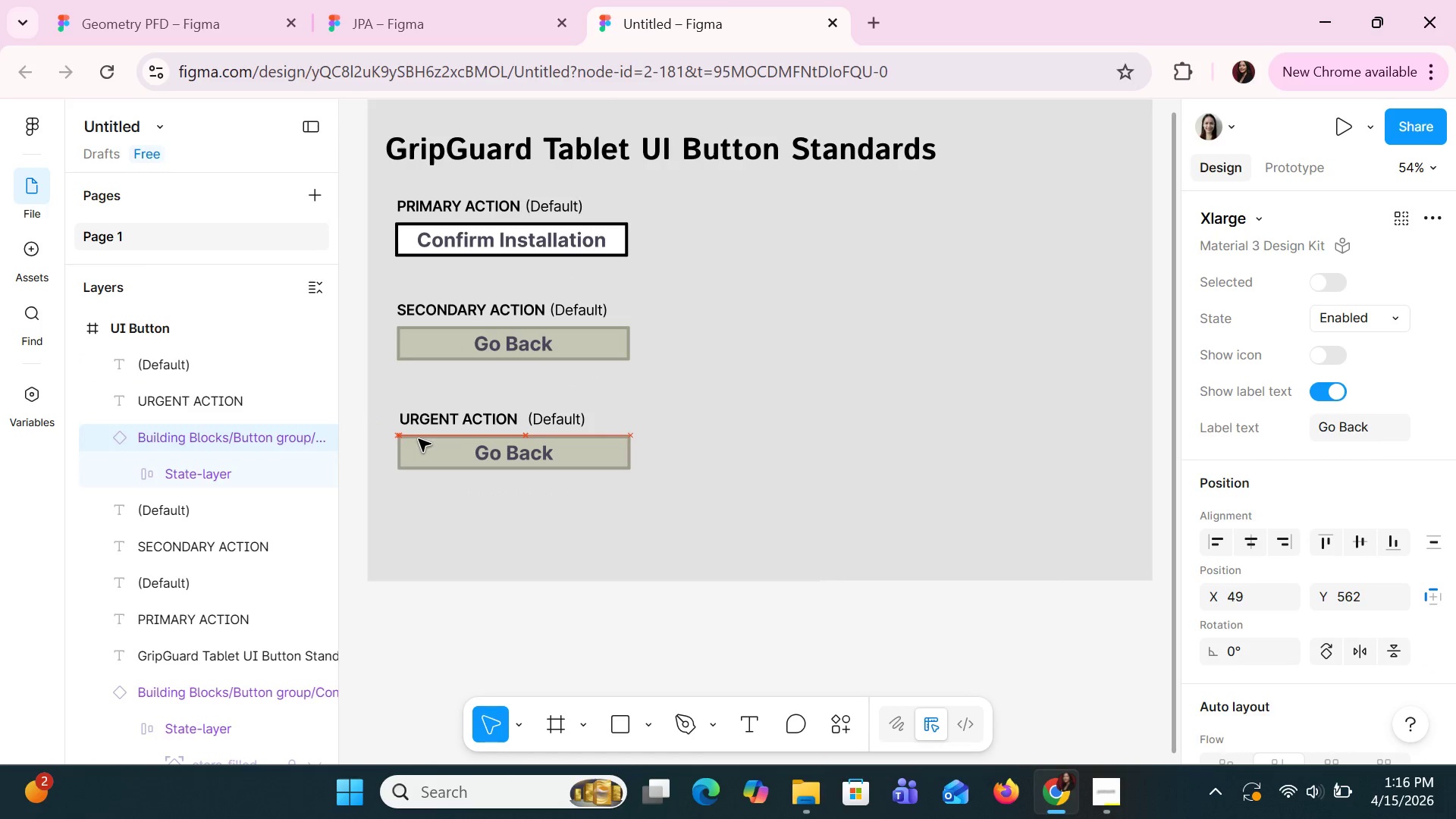 
key(ArrowRight)
 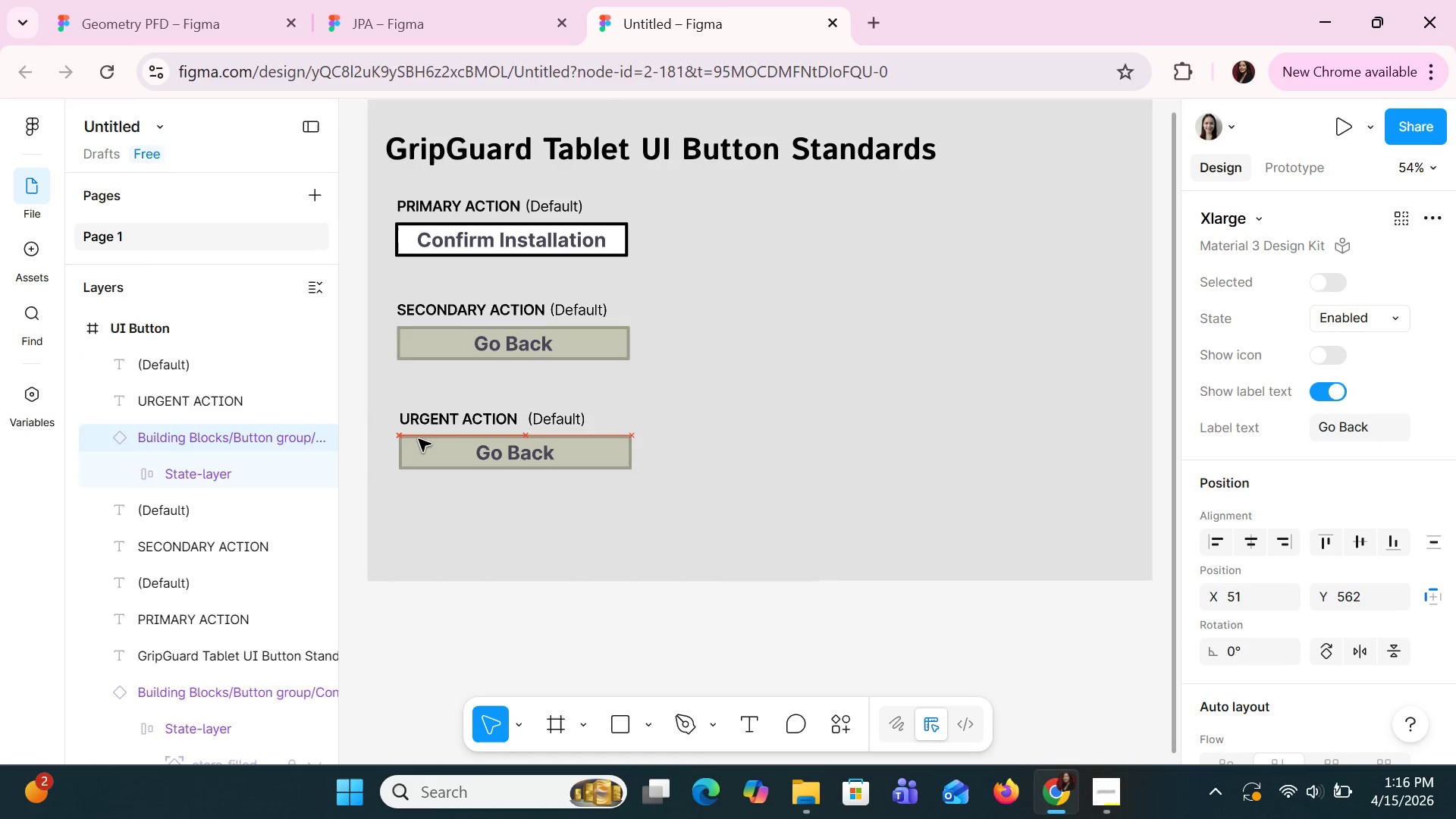 
key(ArrowRight)
 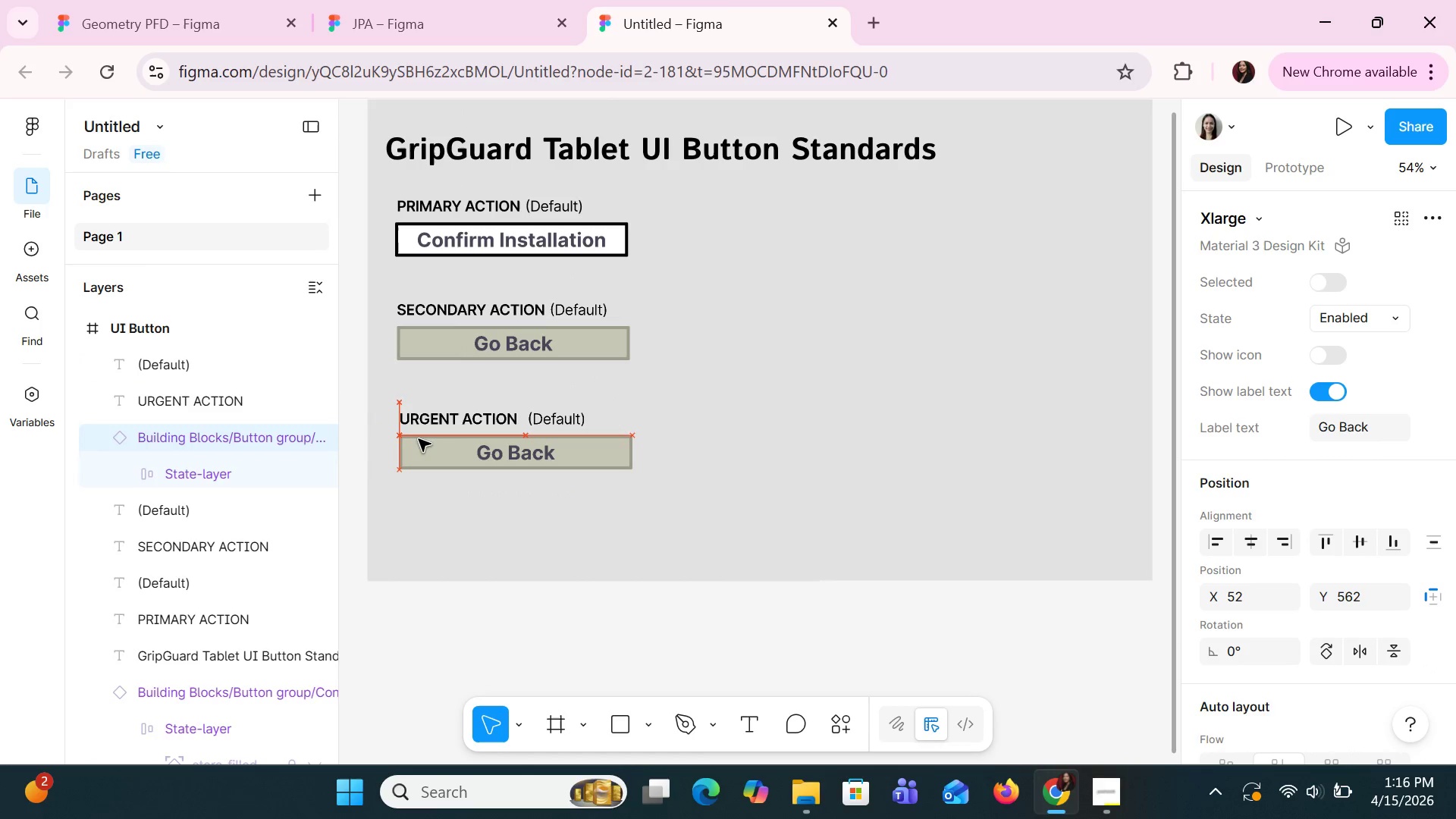 
key(ArrowRight)
 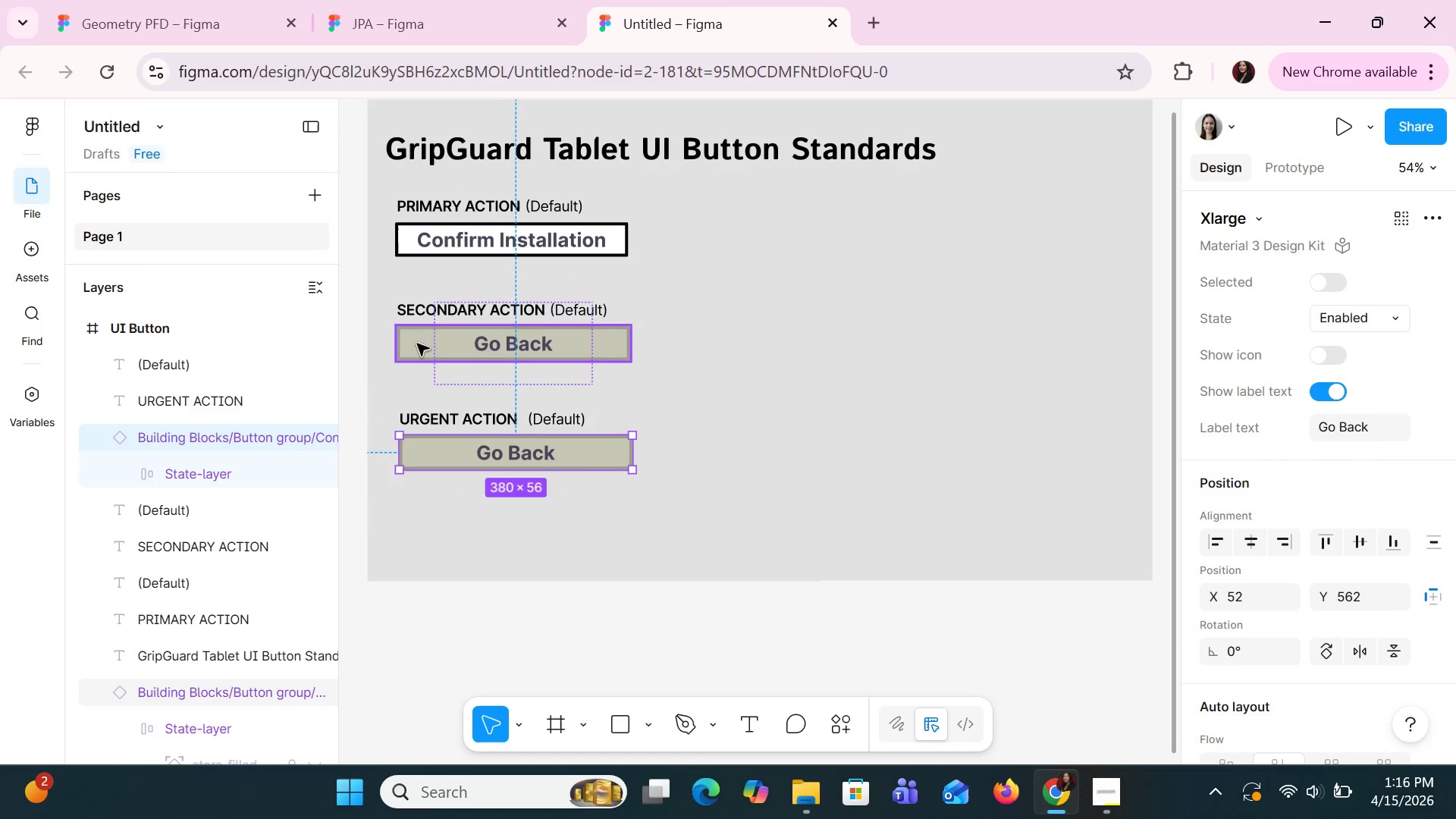 
left_click([413, 317])
 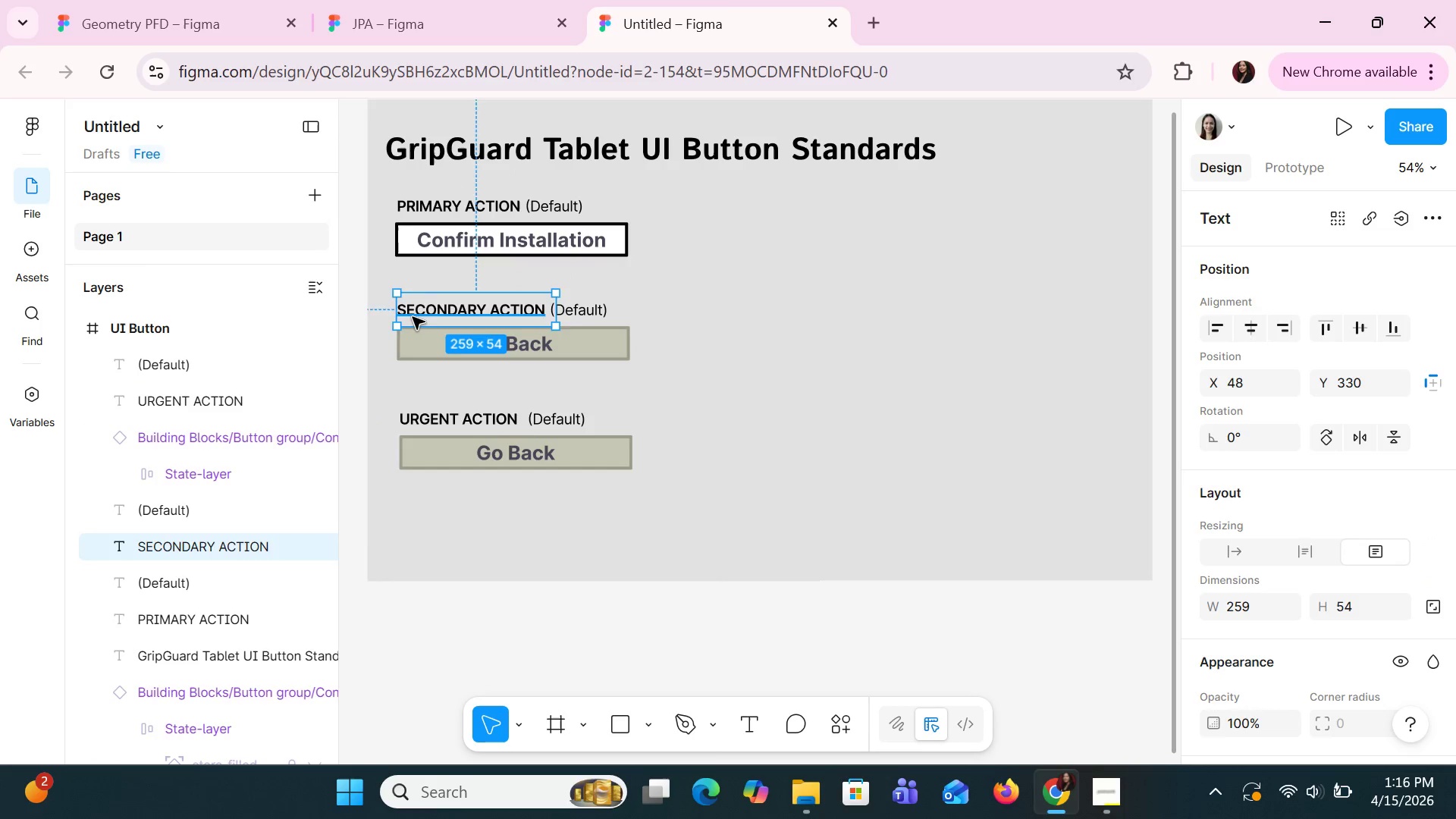 
key(ArrowRight)
 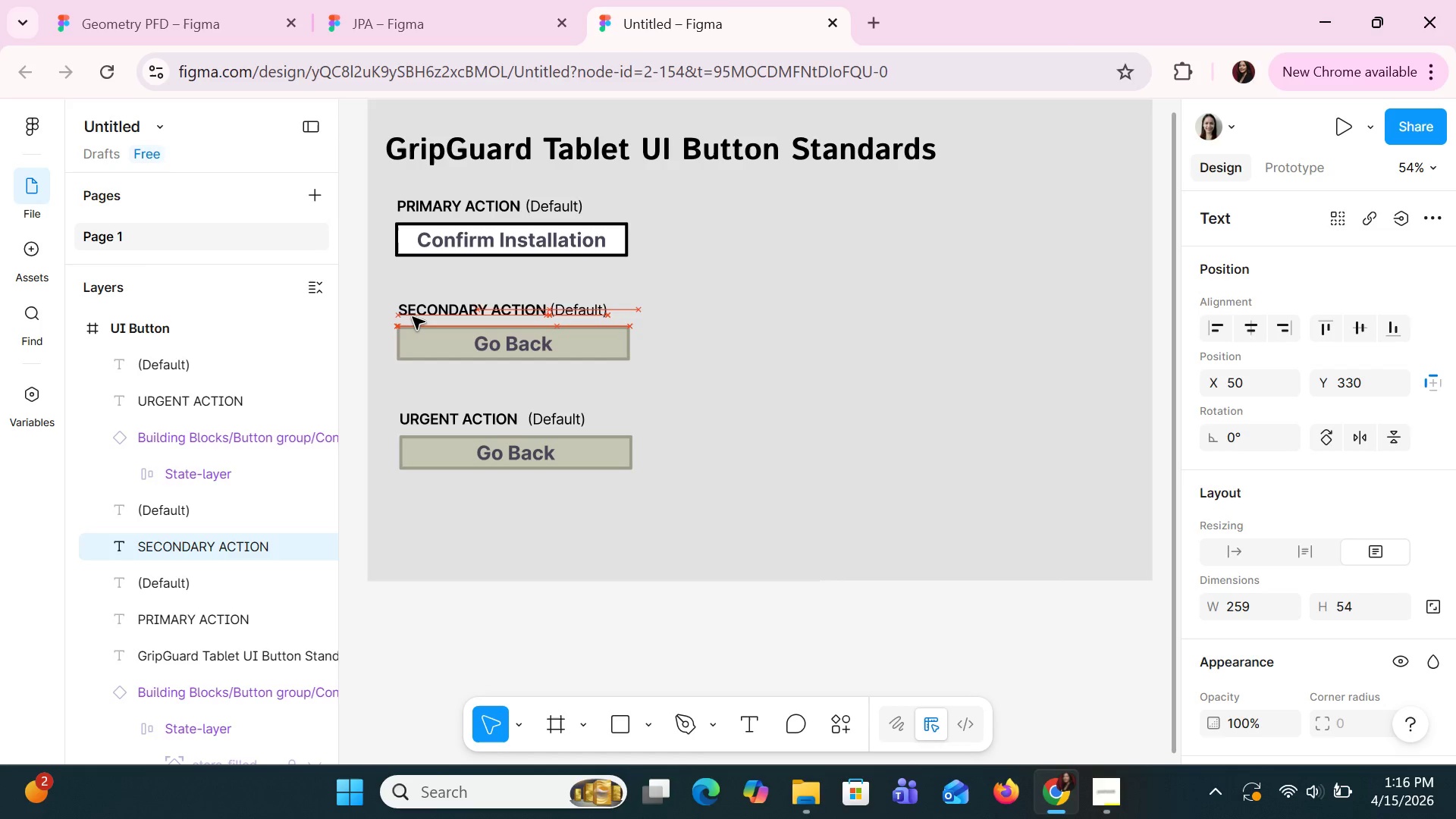 
key(ArrowRight)
 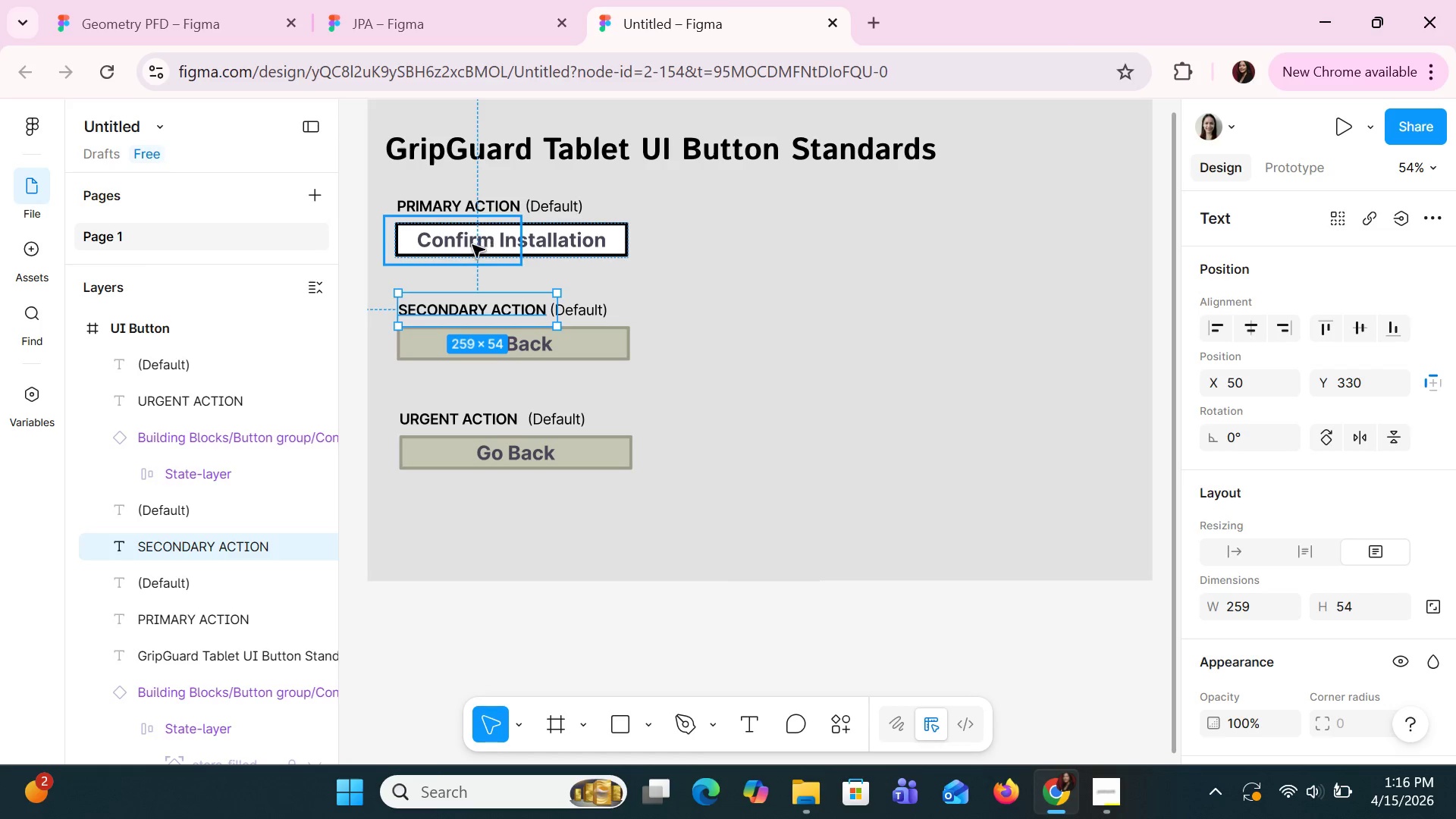 
left_click([415, 360])
 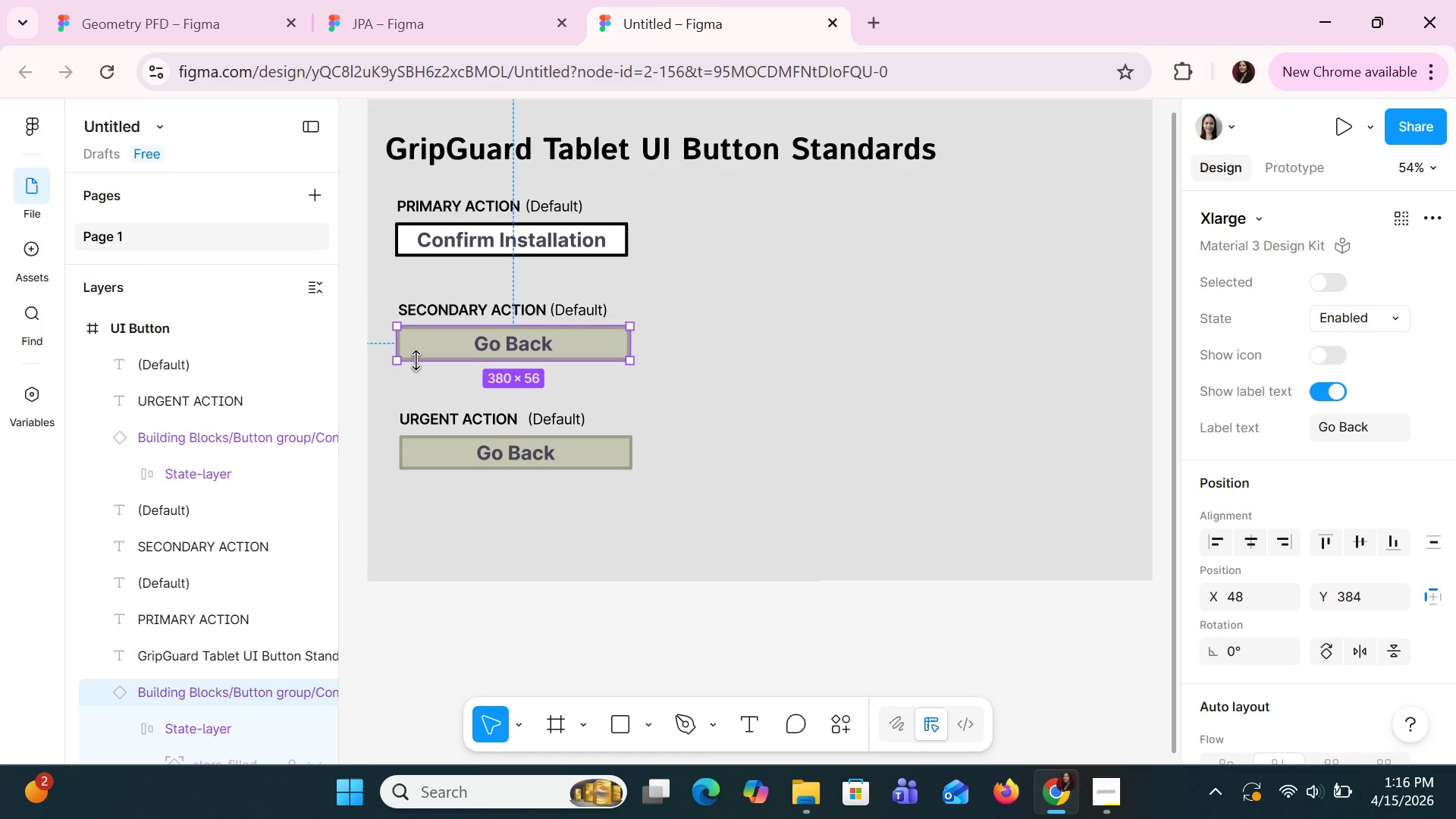 
key(ArrowRight)
 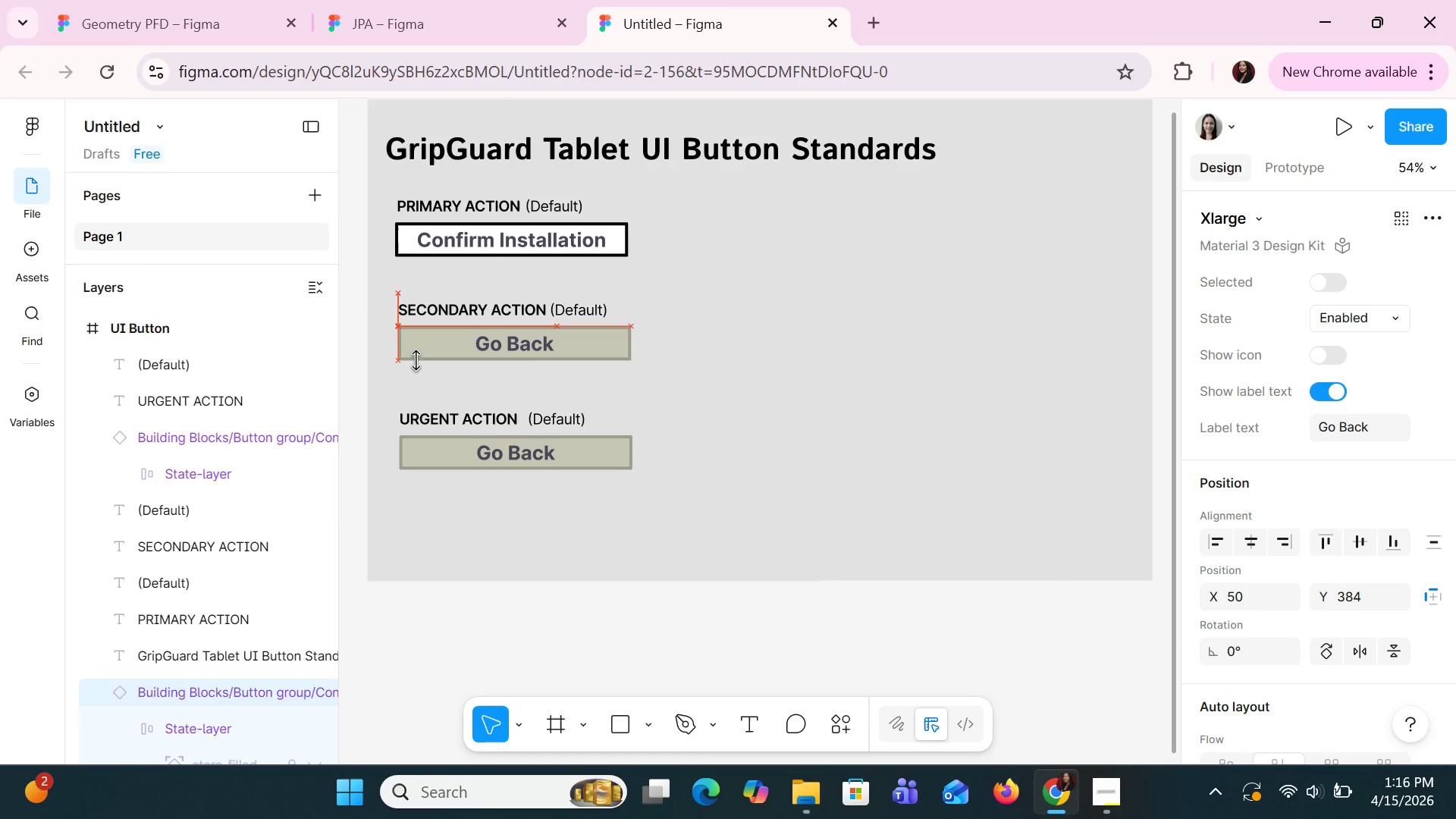 
key(ArrowRight)
 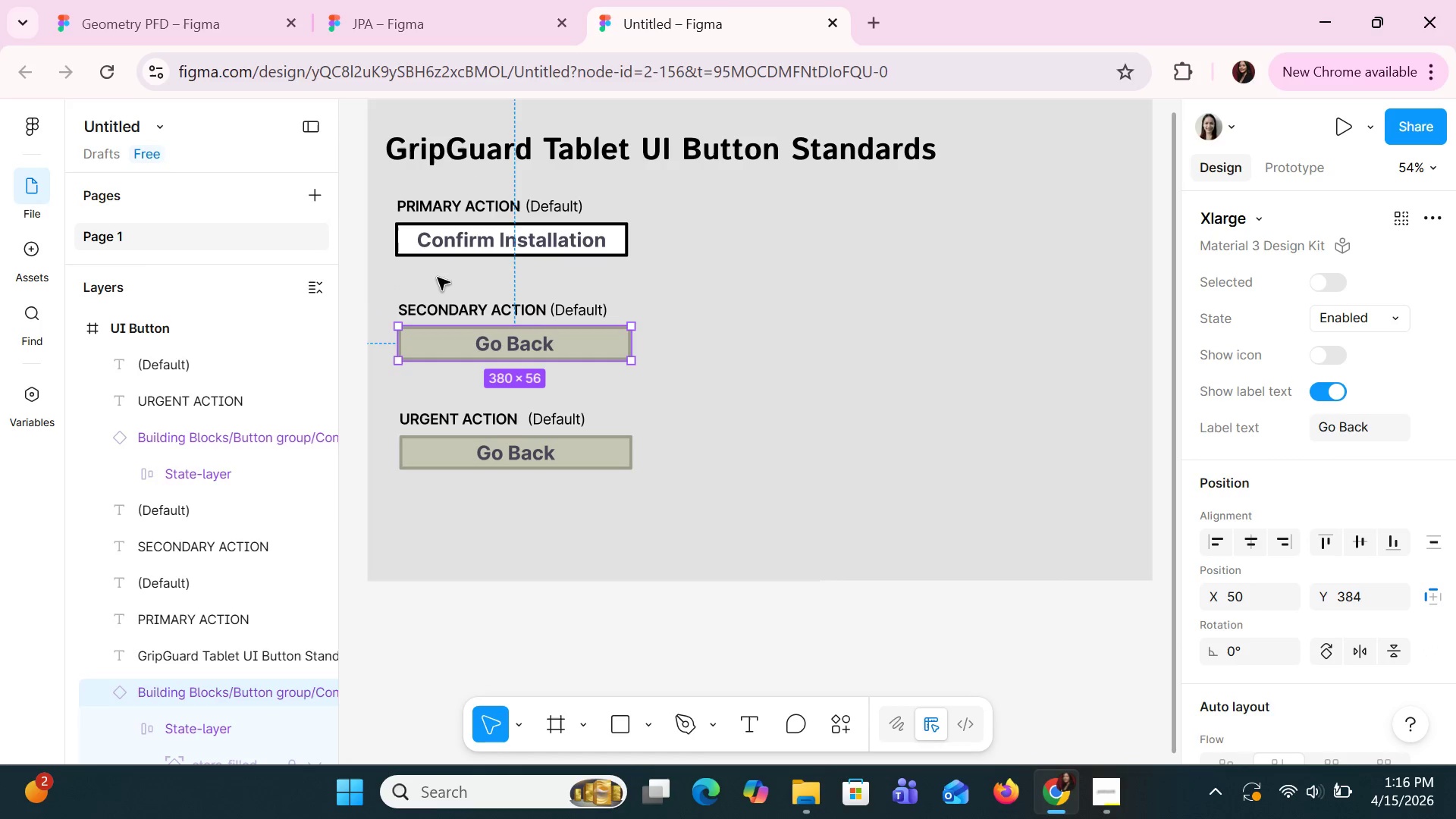 
left_click([405, 244])
 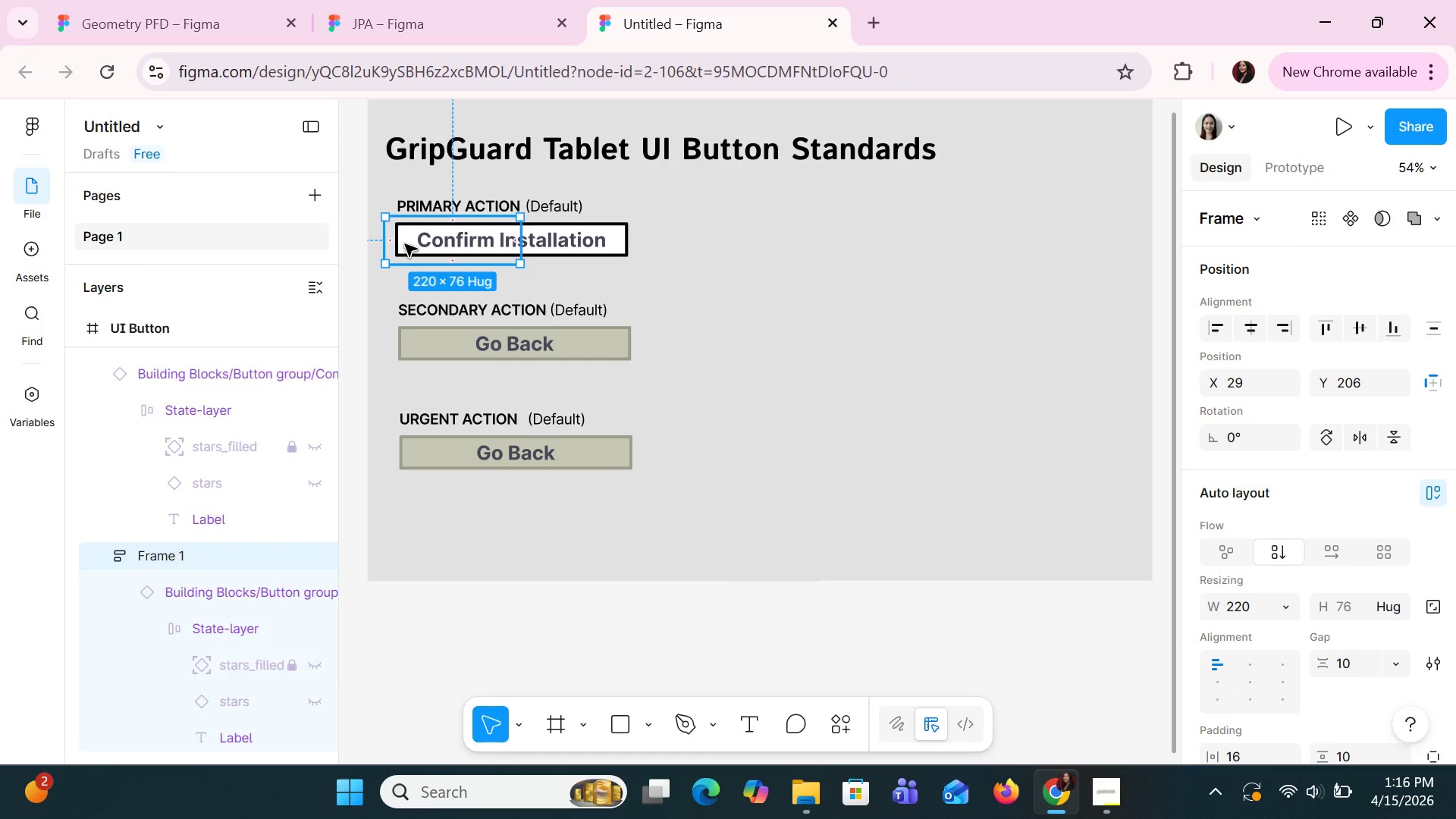 
key(ArrowRight)
 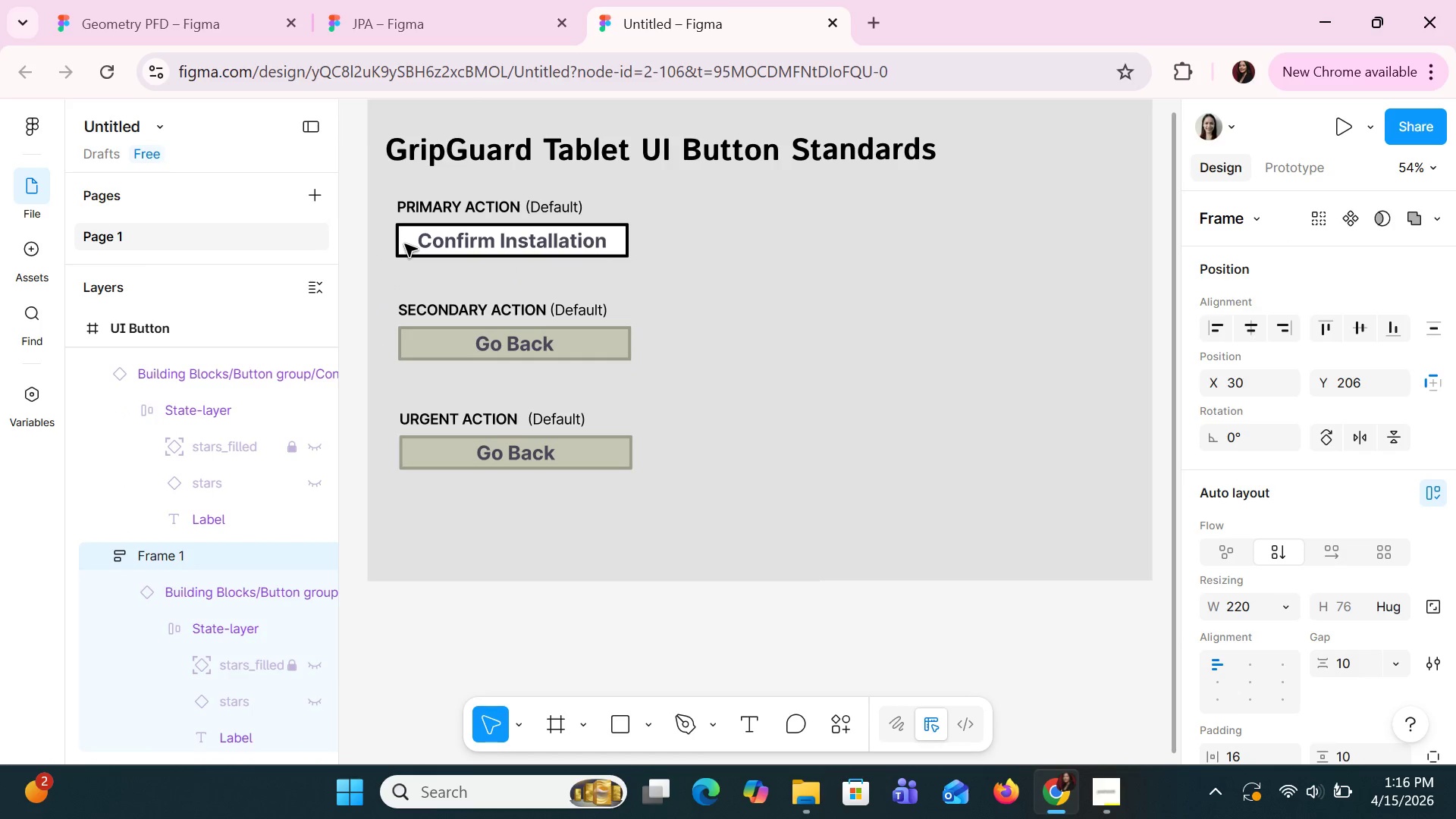 
key(ArrowRight)
 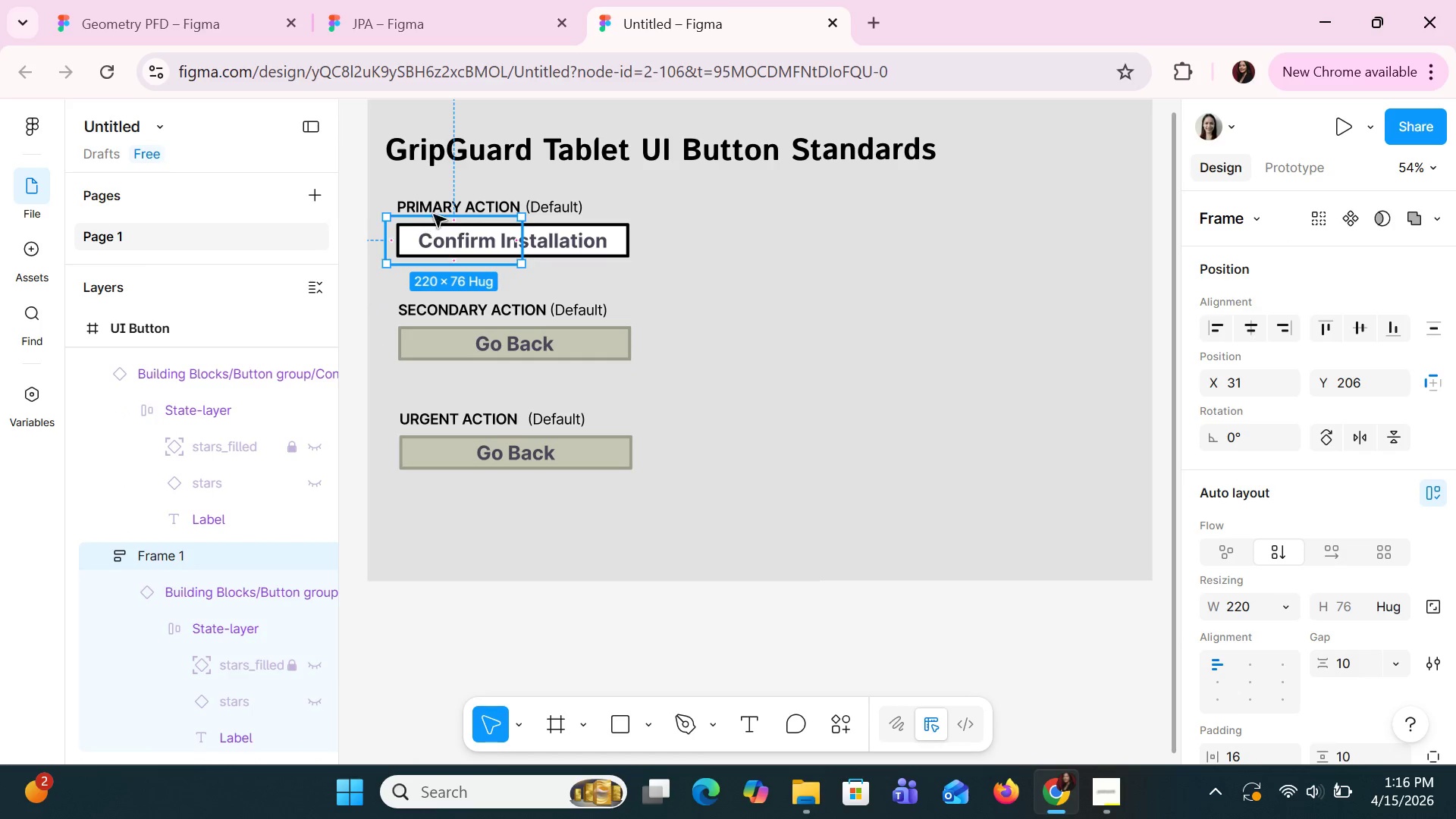 
left_click([435, 212])
 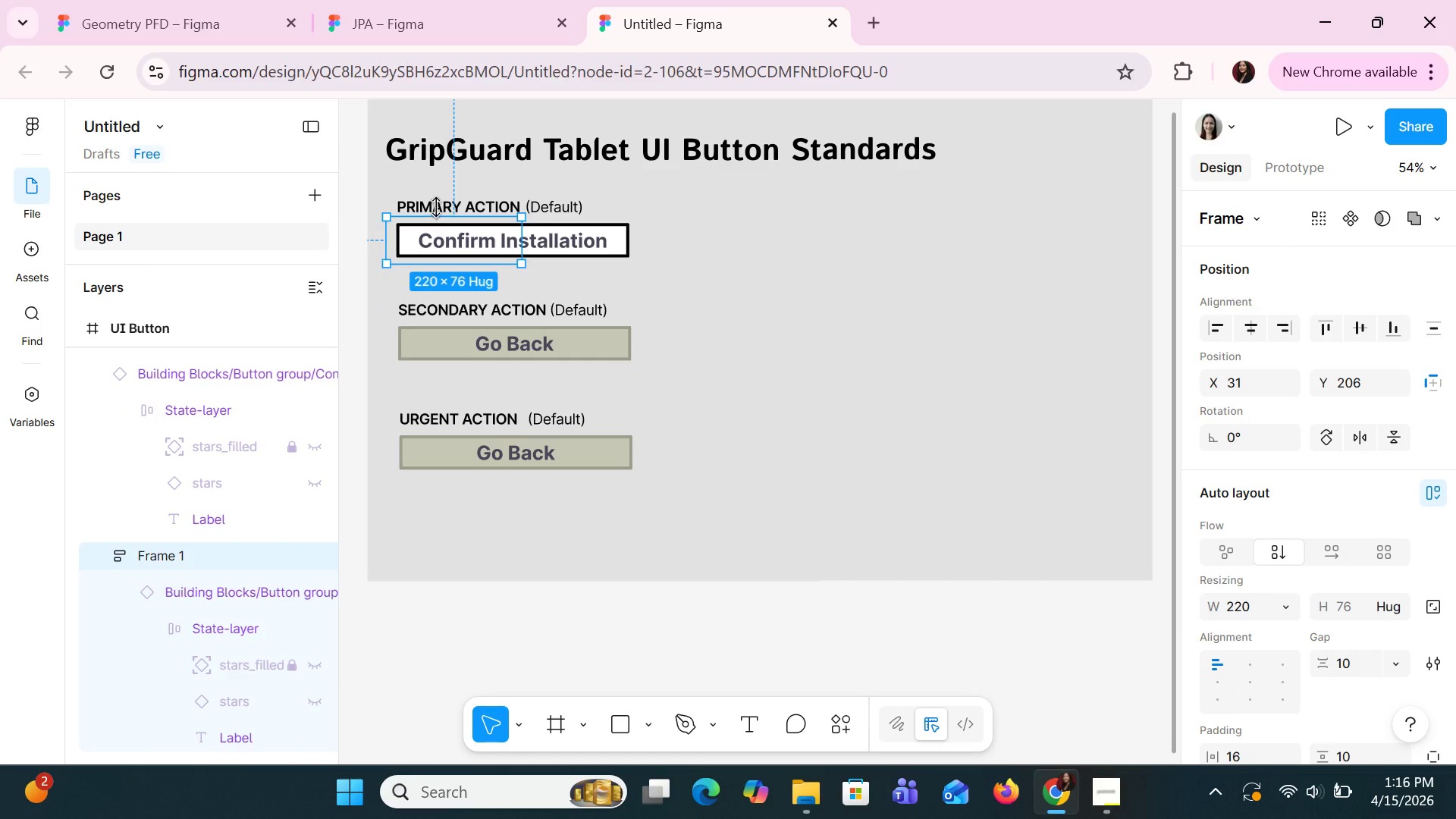 
left_click([437, 207])
 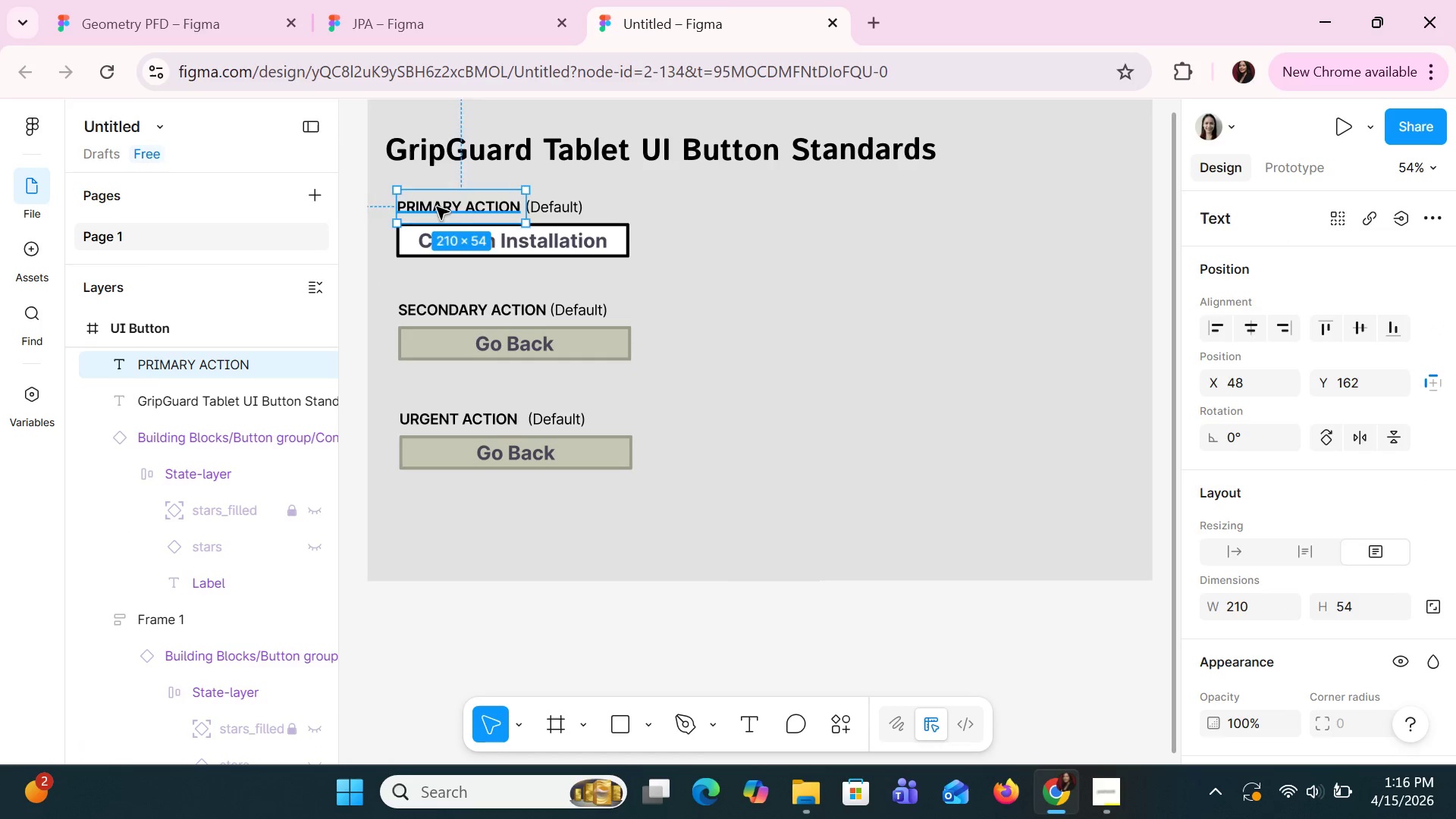 
key(ArrowRight)
 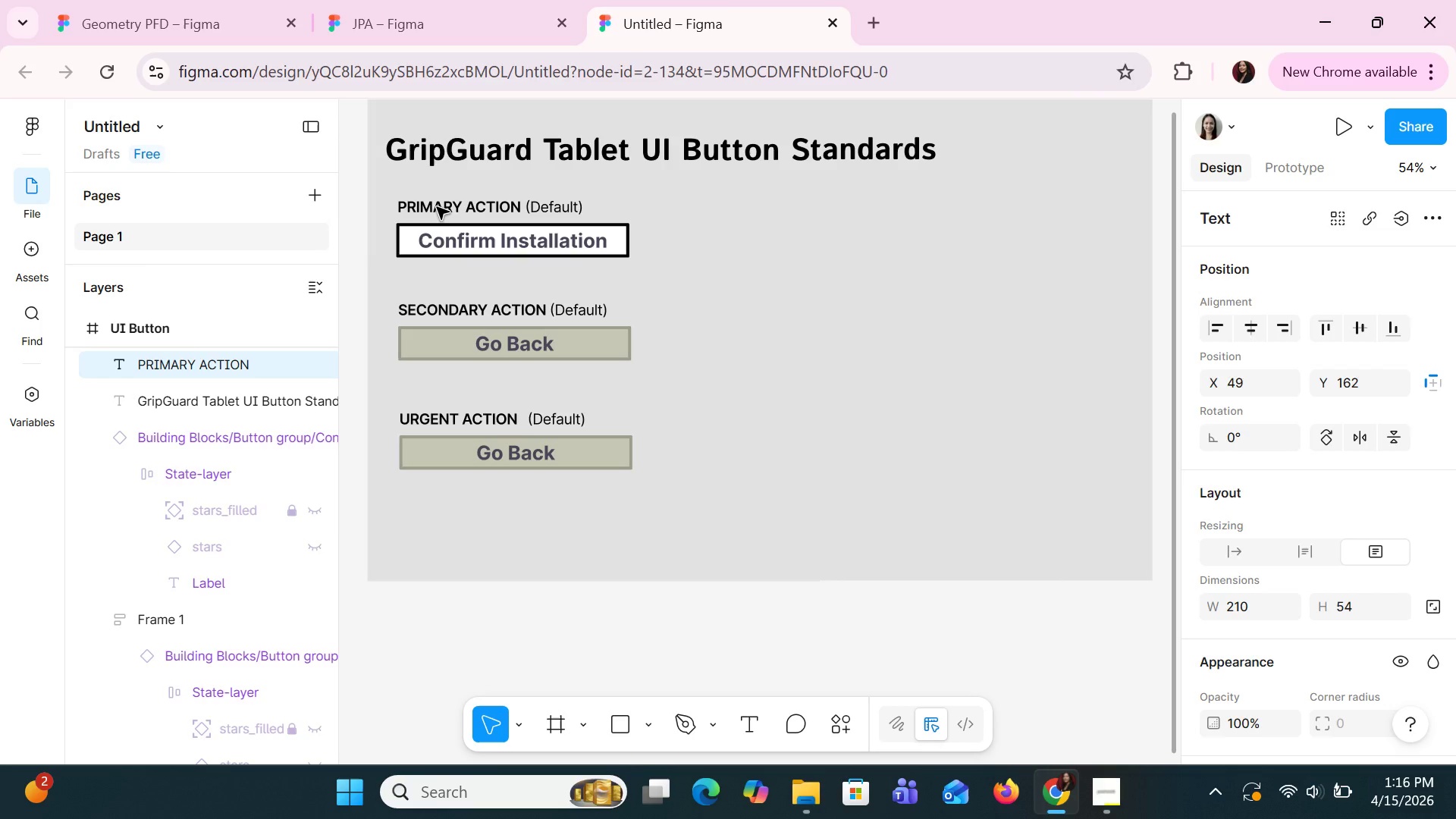 
key(ArrowLeft)
 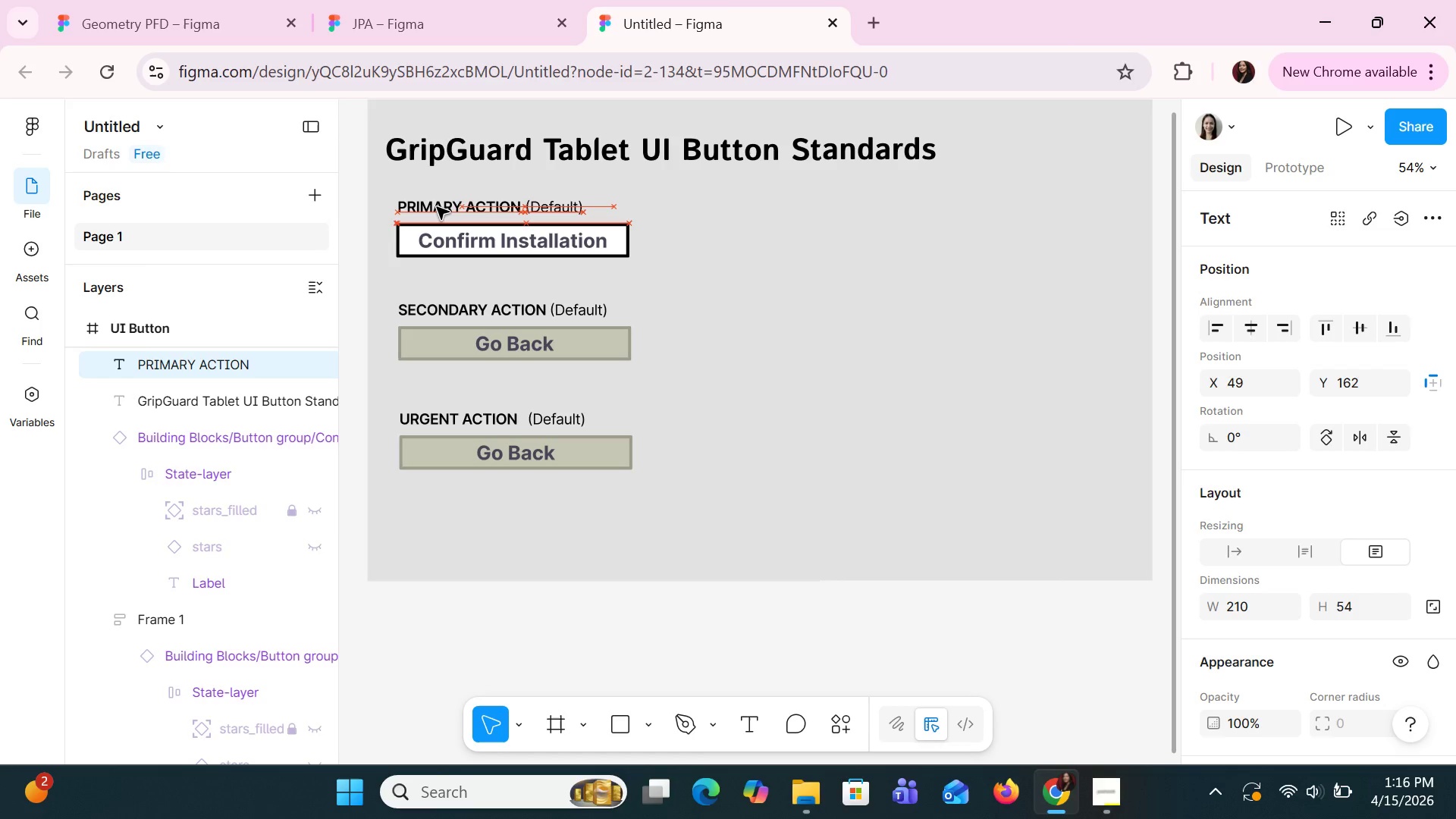 
key(ArrowRight)
 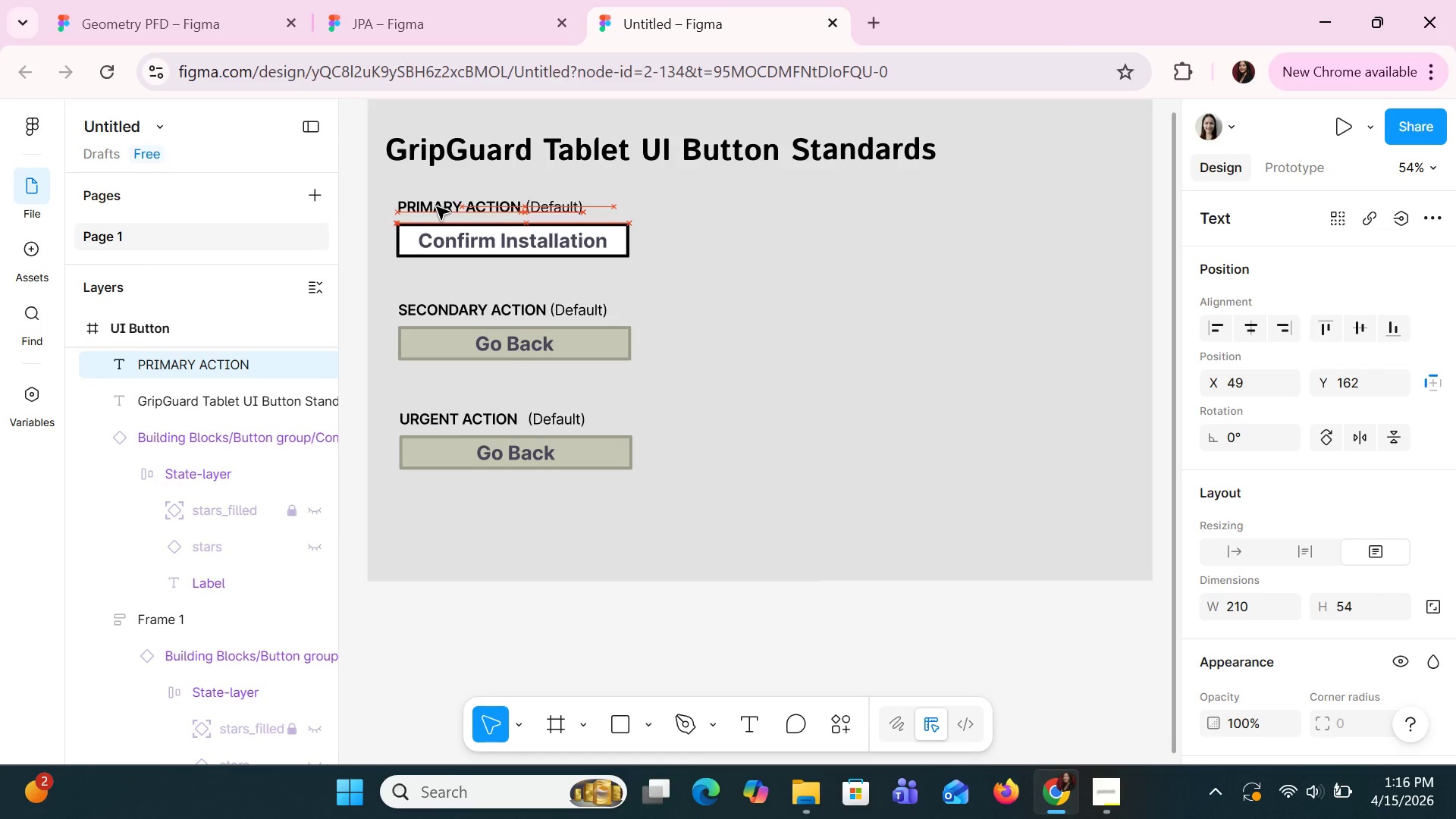 
key(ArrowRight)
 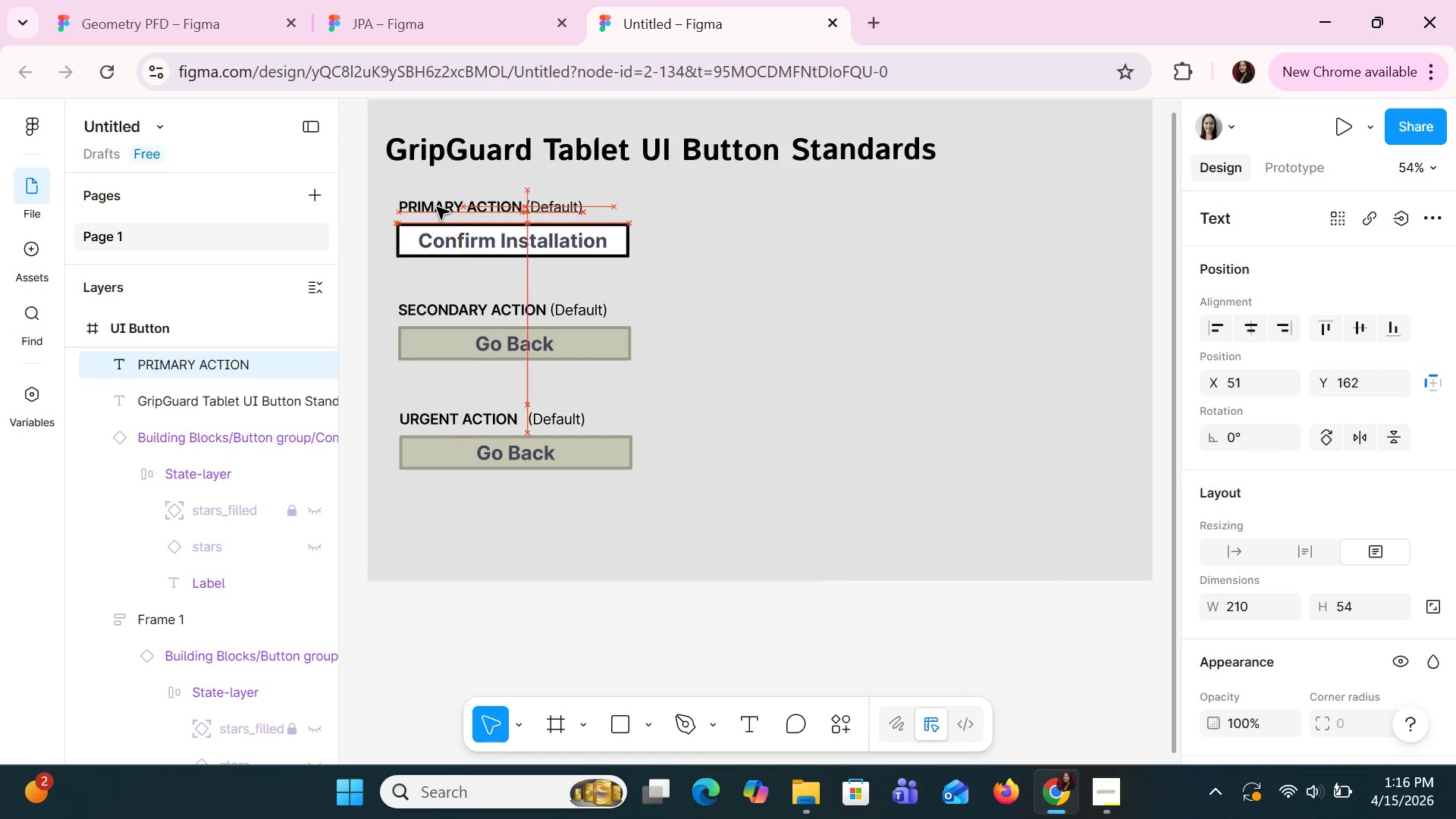 
key(ArrowRight)
 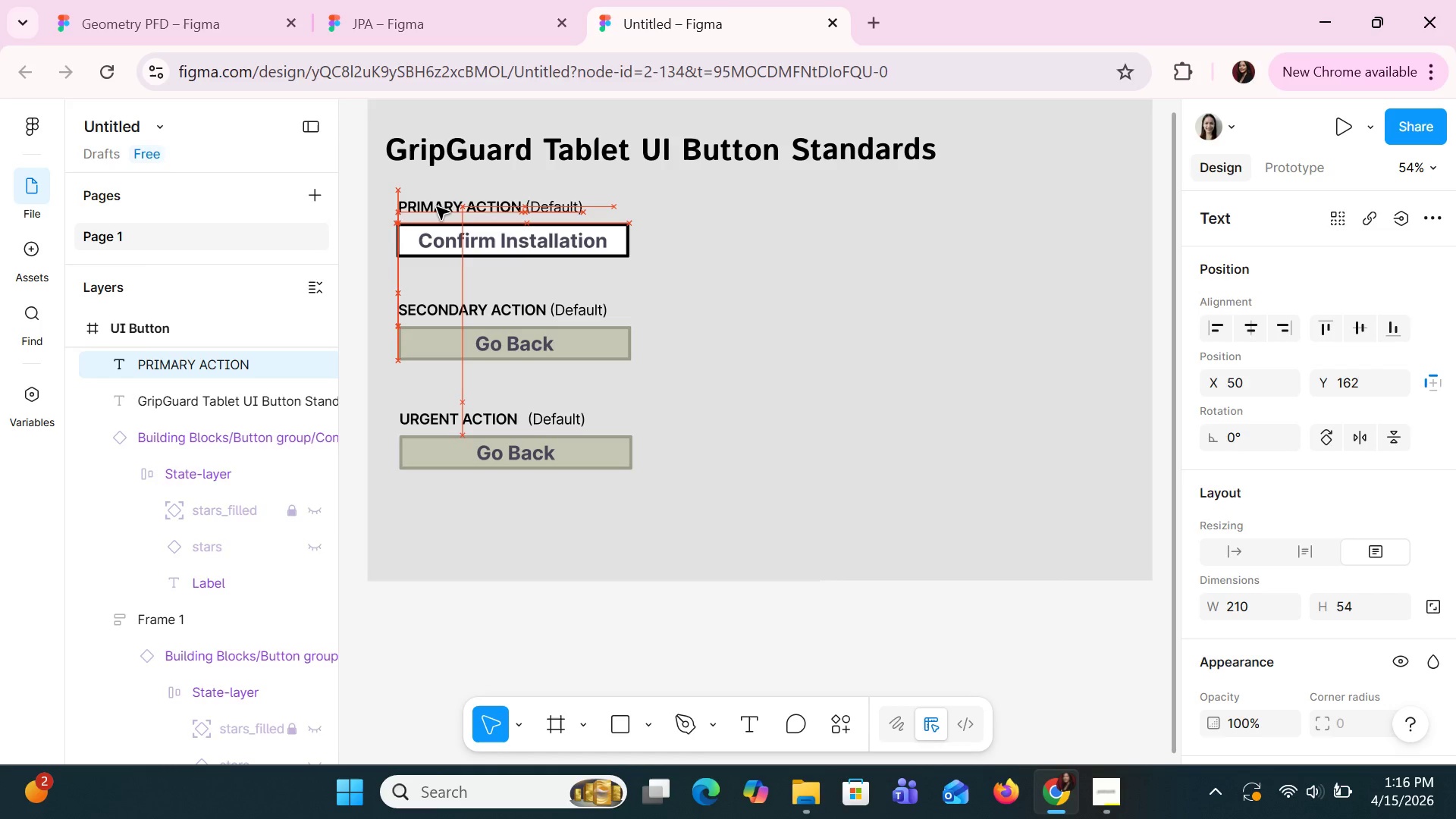 
key(ArrowLeft)
 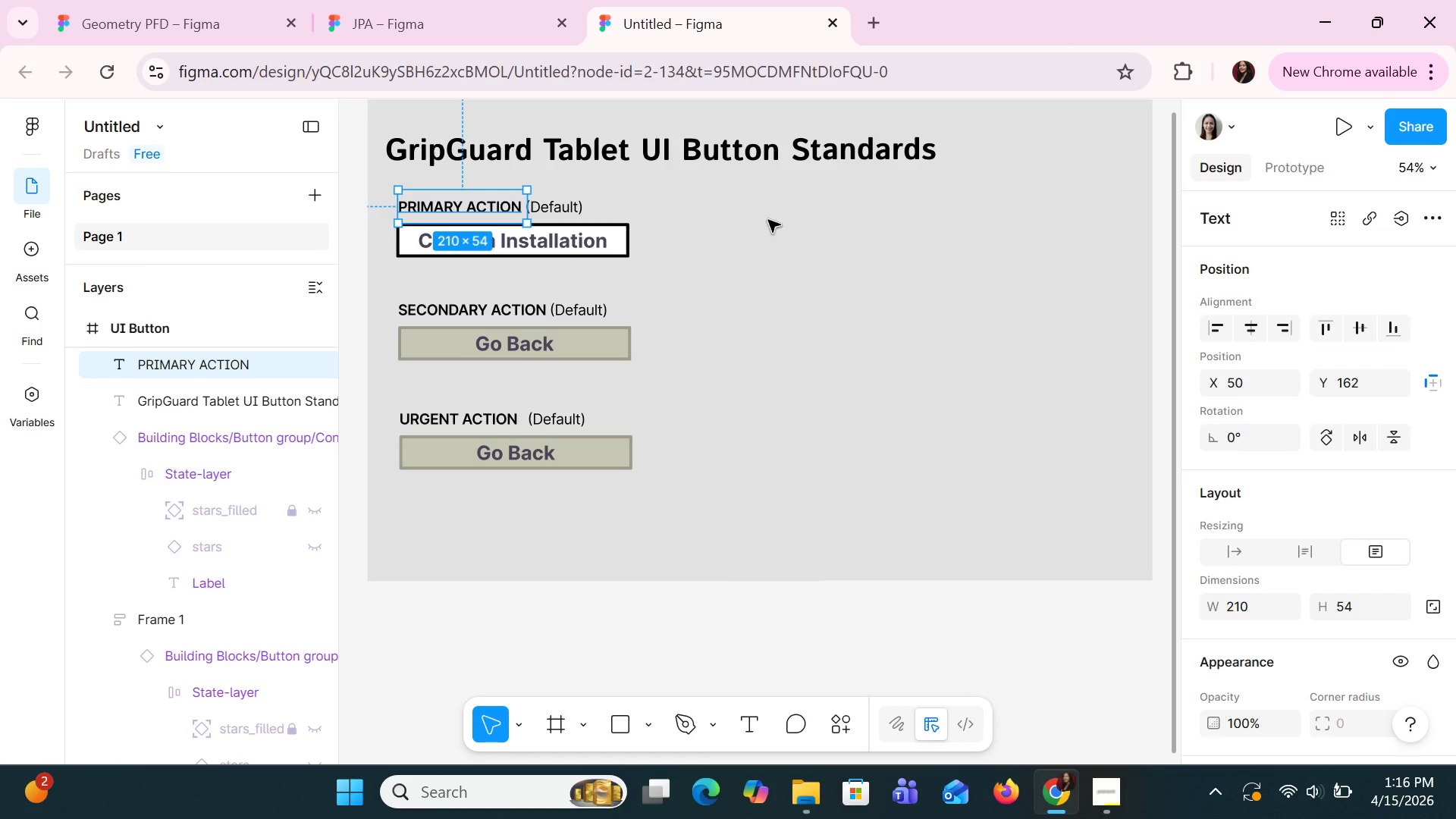 
left_click([782, 285])
 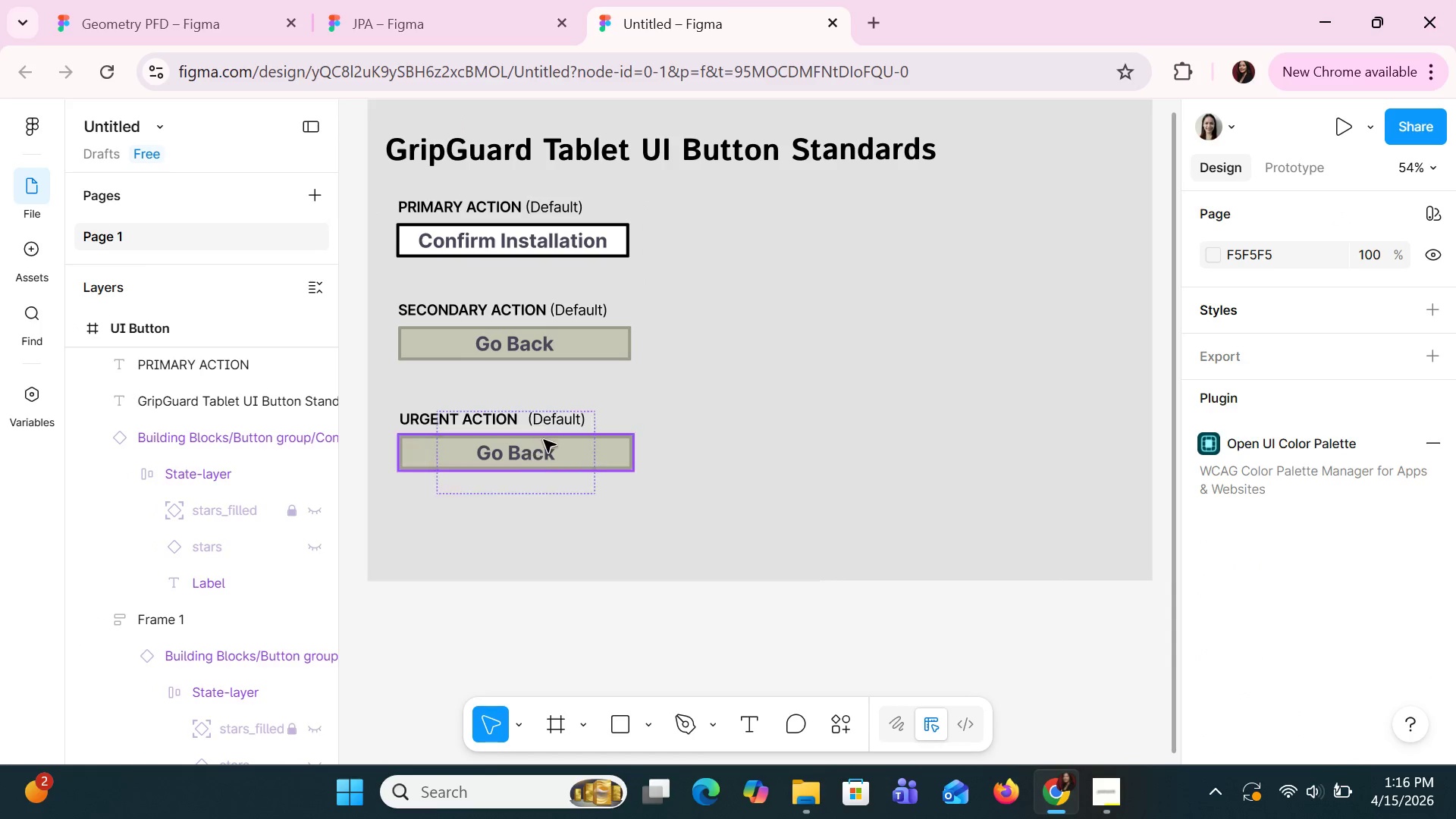 
left_click([549, 424])
 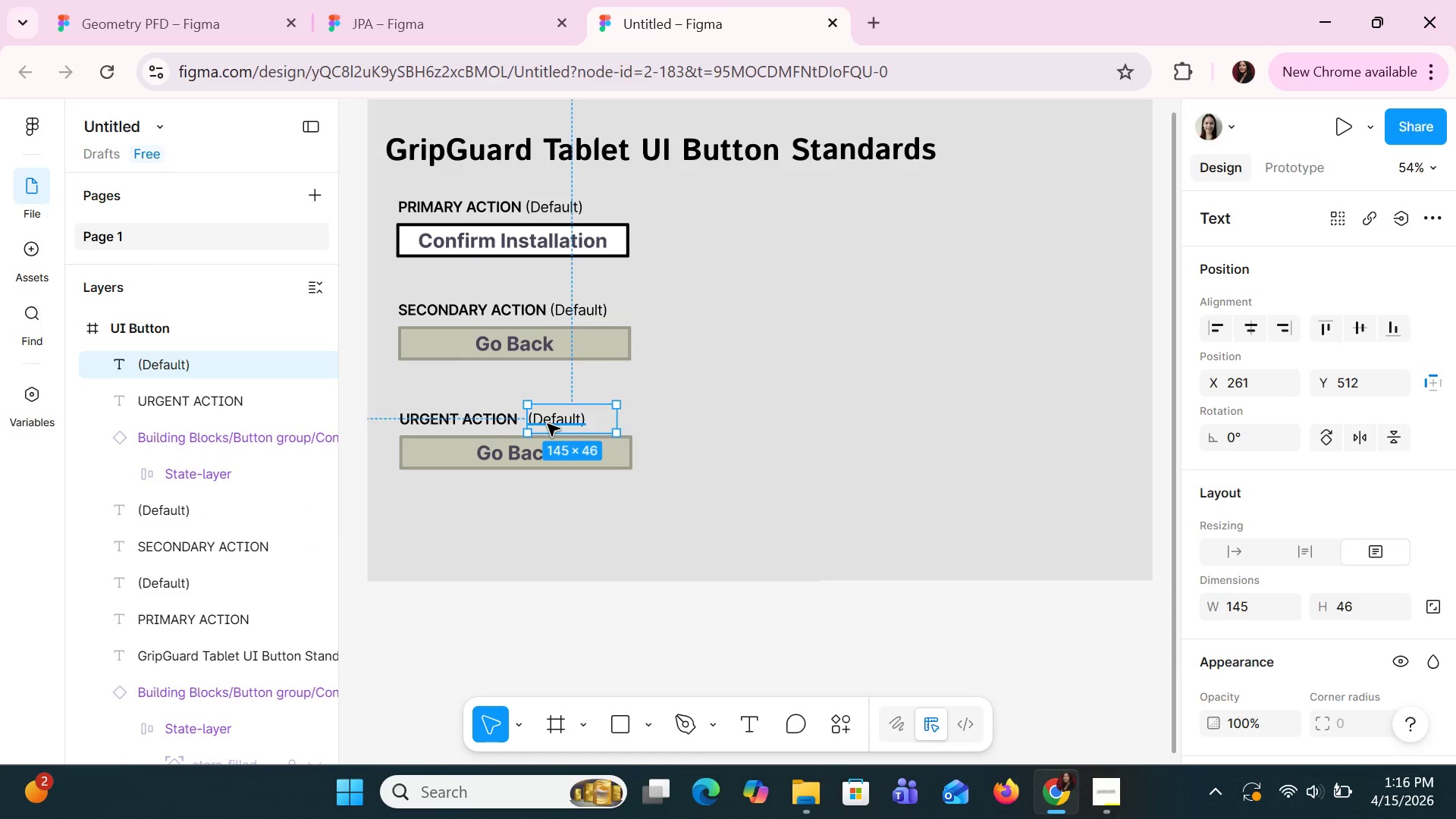 
key(ArrowLeft)
 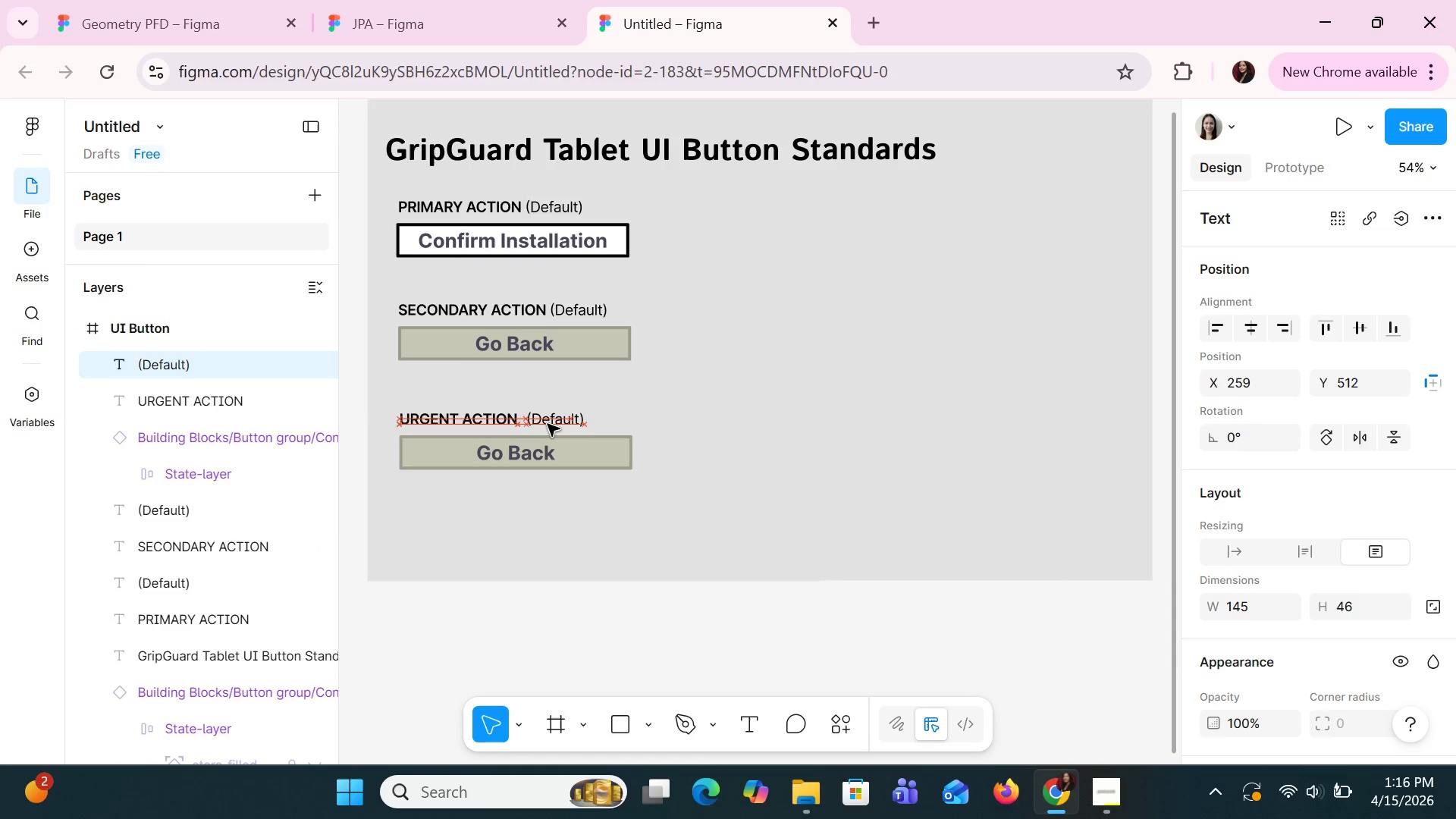 
key(ArrowLeft)
 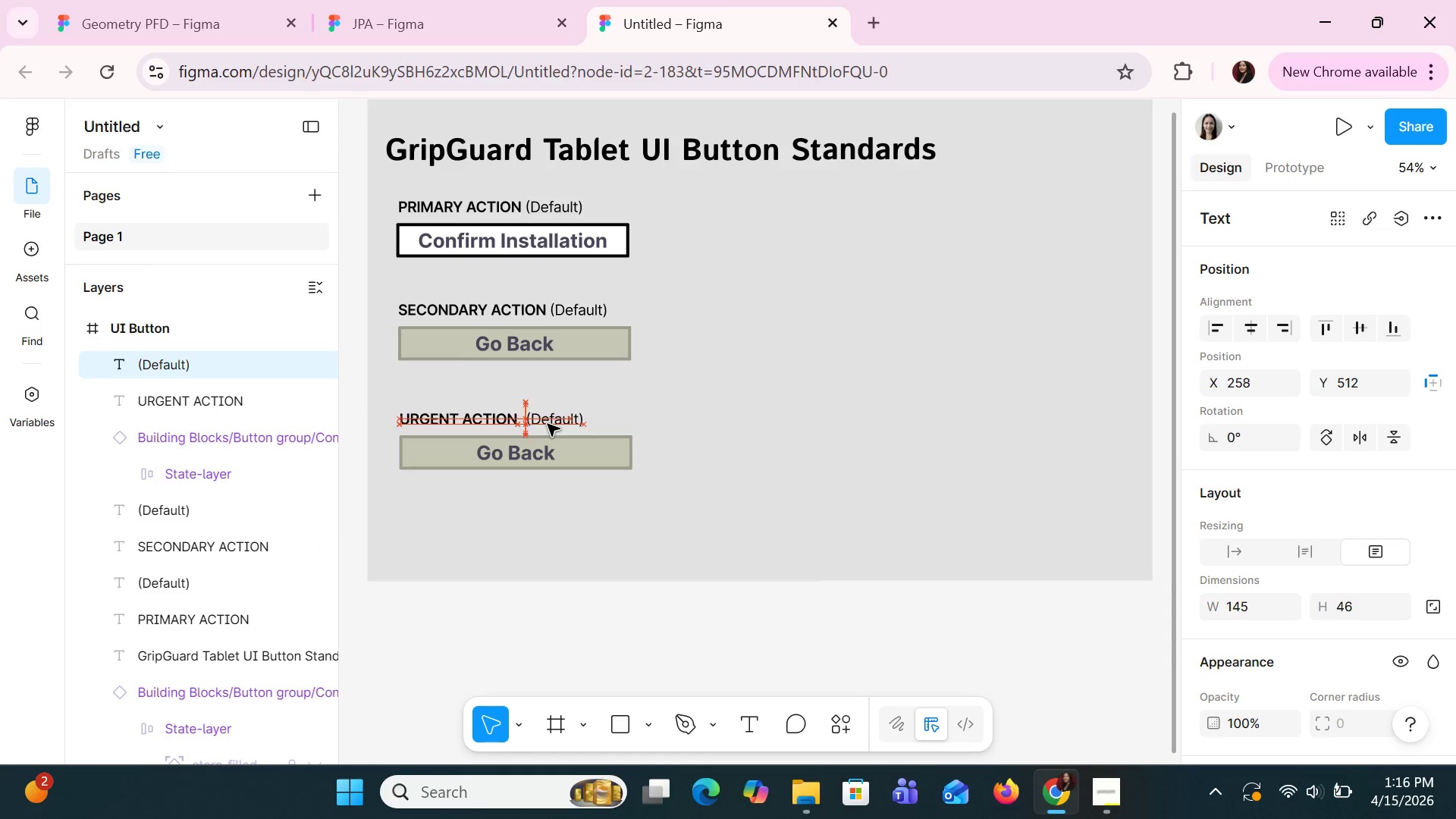 
key(ArrowLeft)
 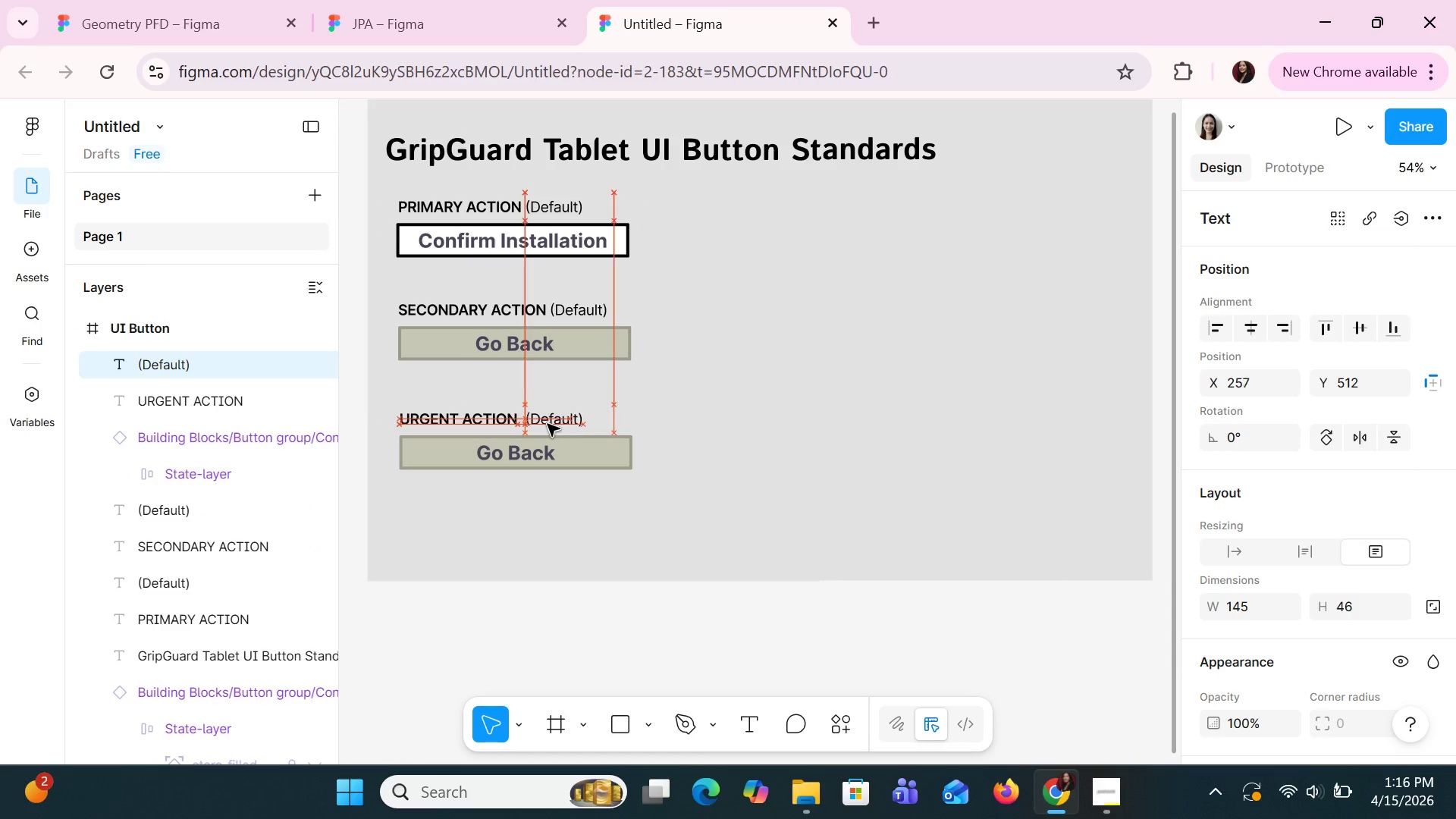 
key(ArrowLeft)
 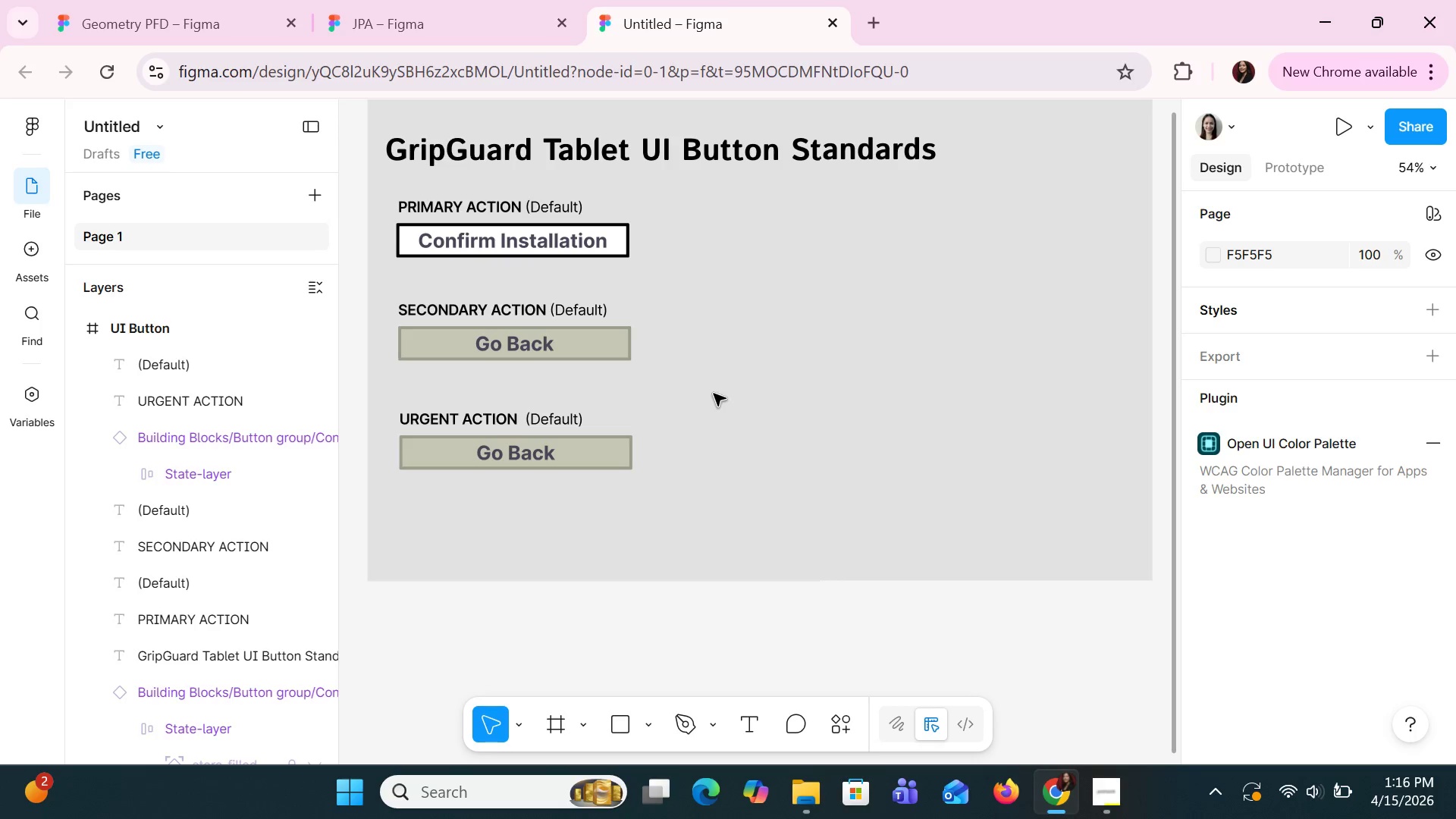 
wait(10.56)
 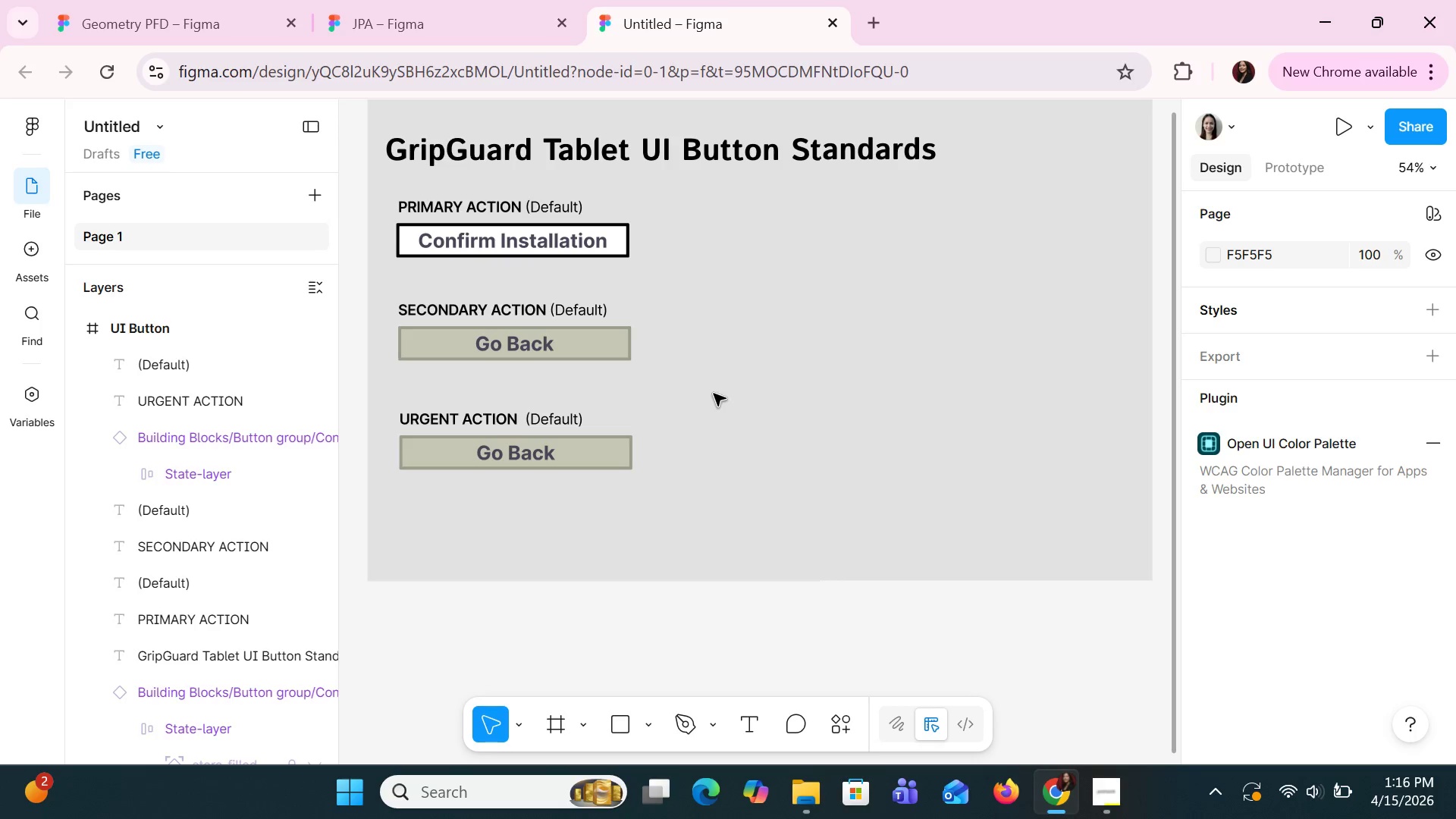 
left_click([501, 460])
 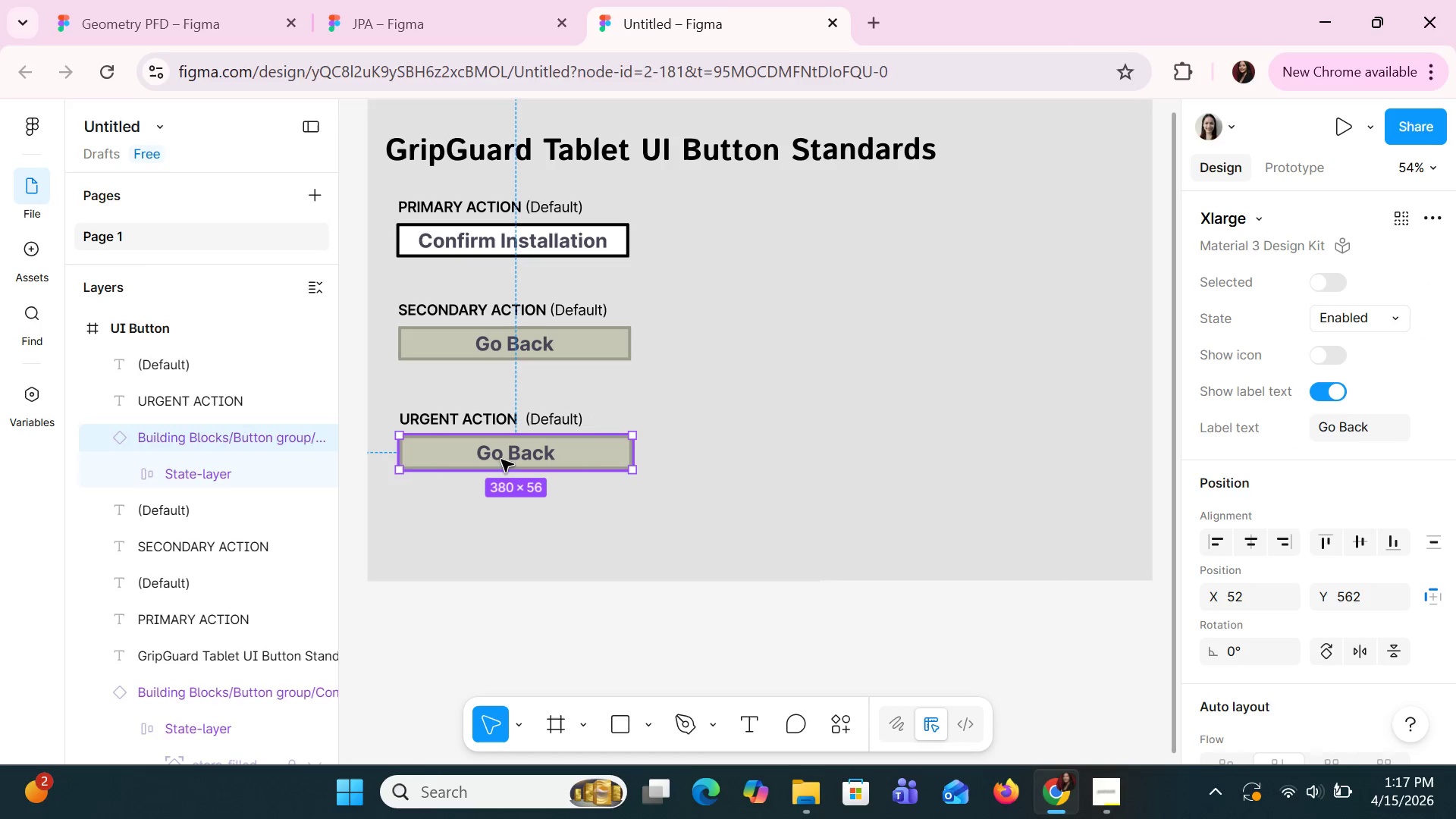 
double_click([501, 460])
 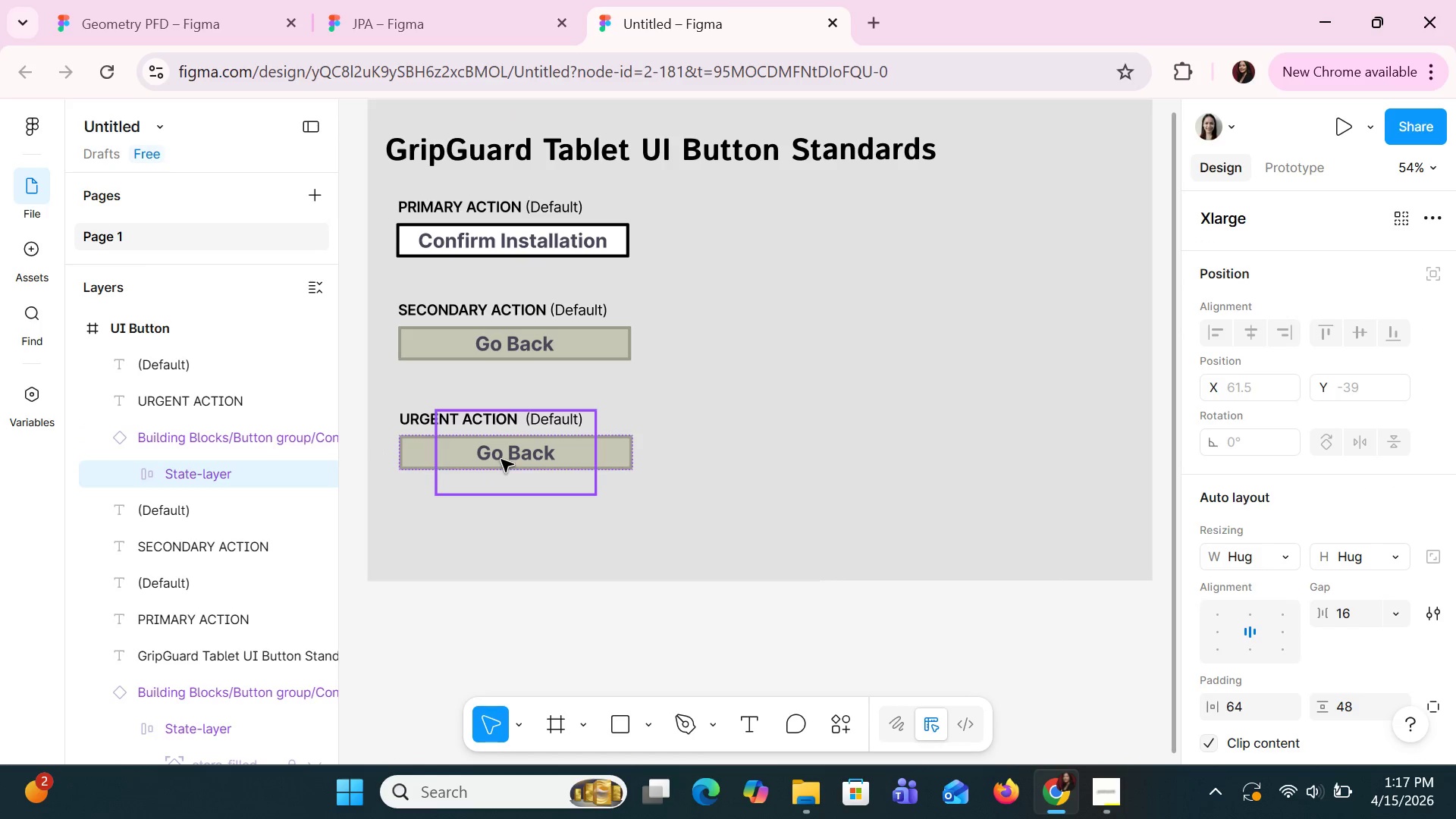 
double_click([501, 460])
 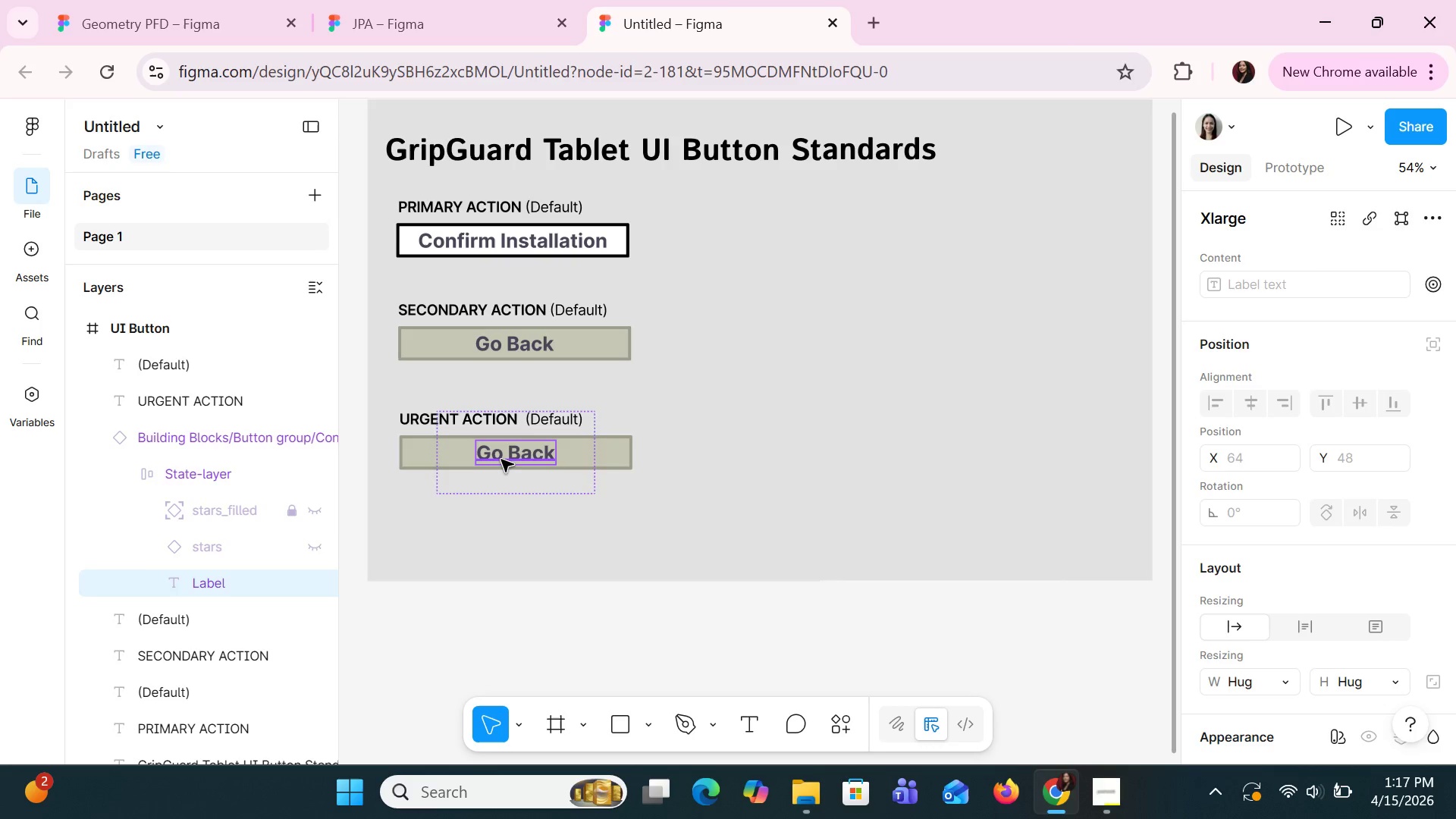 
double_click([501, 460])
 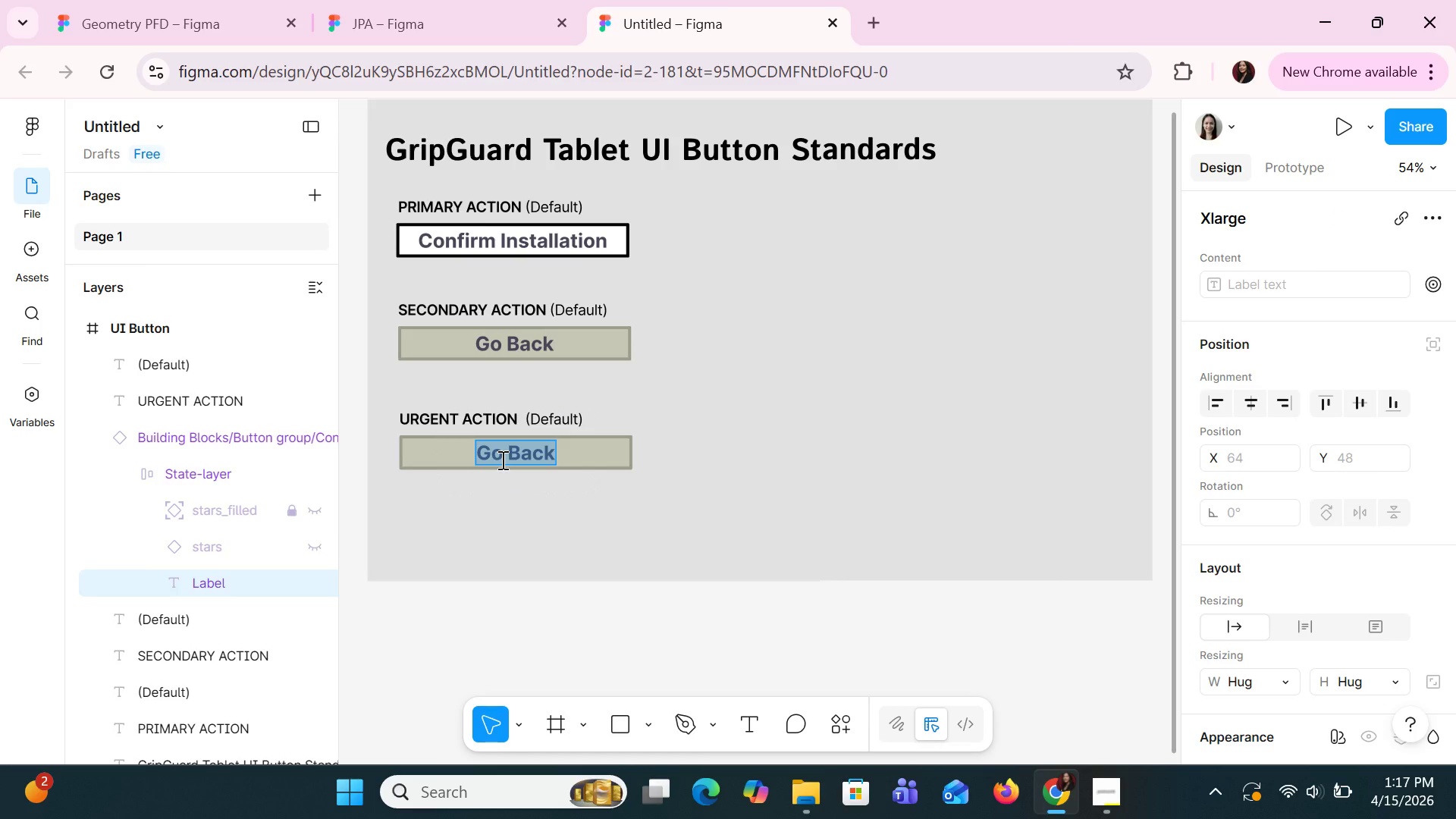 
key(CapsLock)
 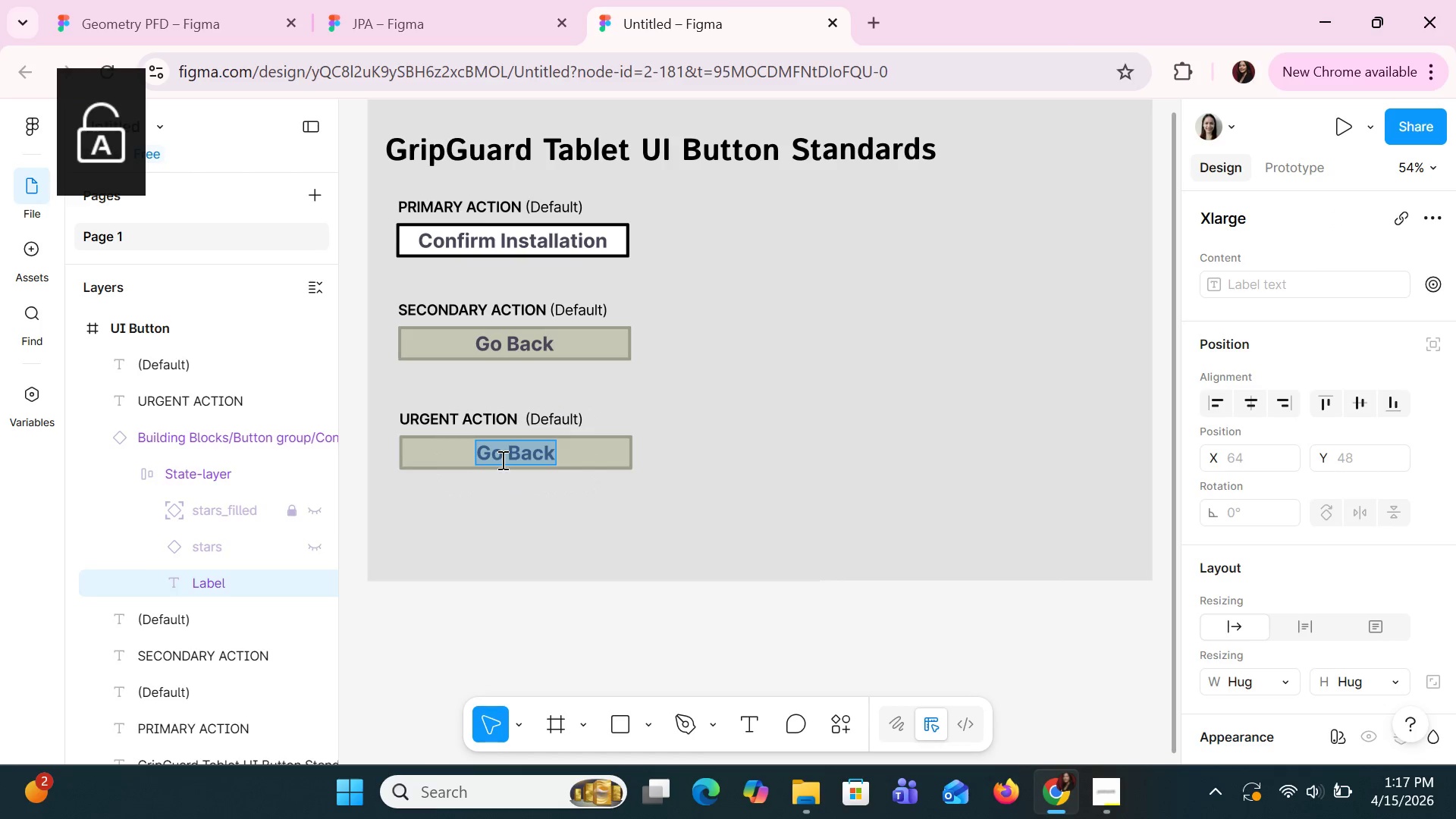 
type(Emergency Service)
 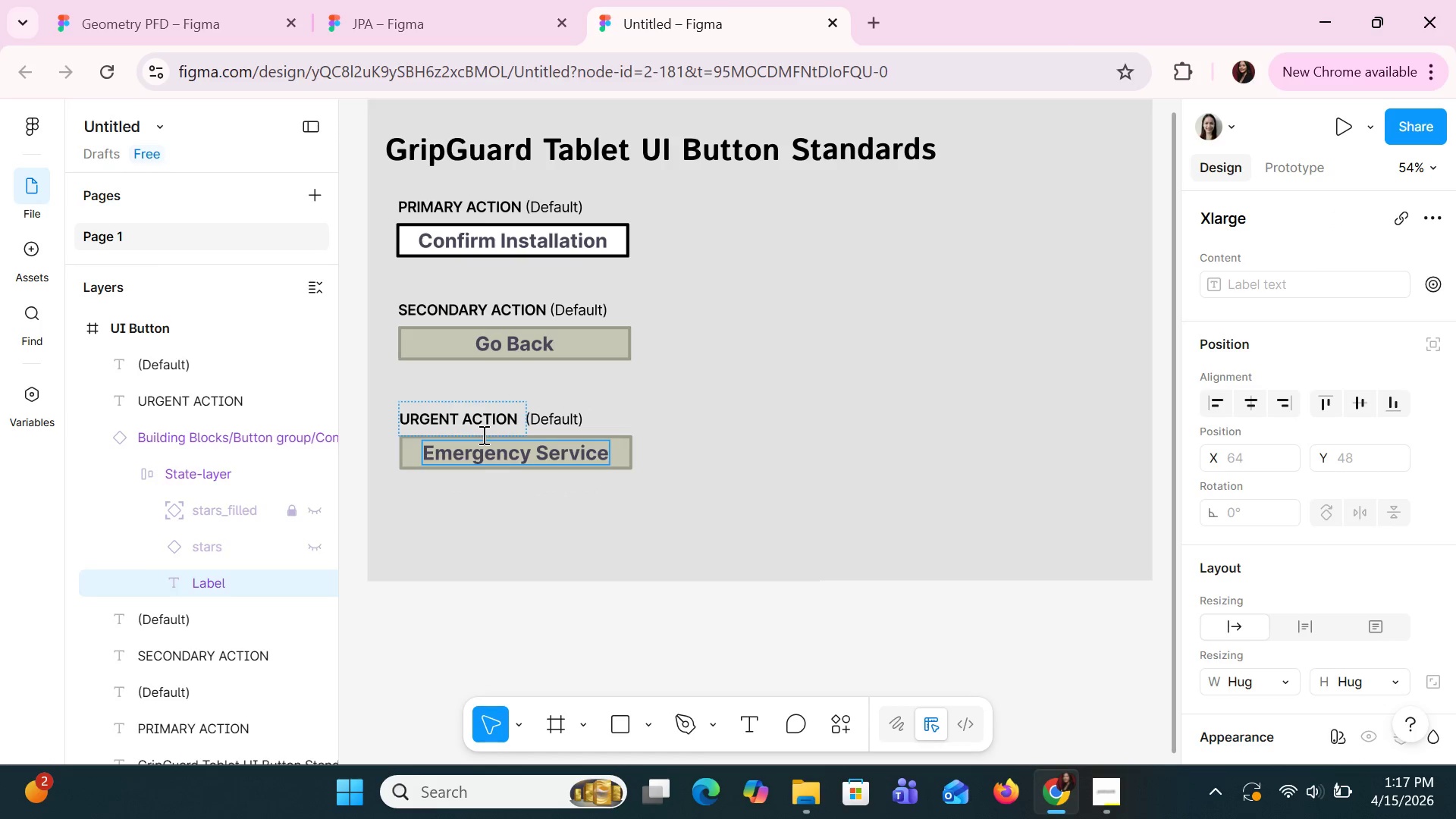 
left_click([774, 482])
 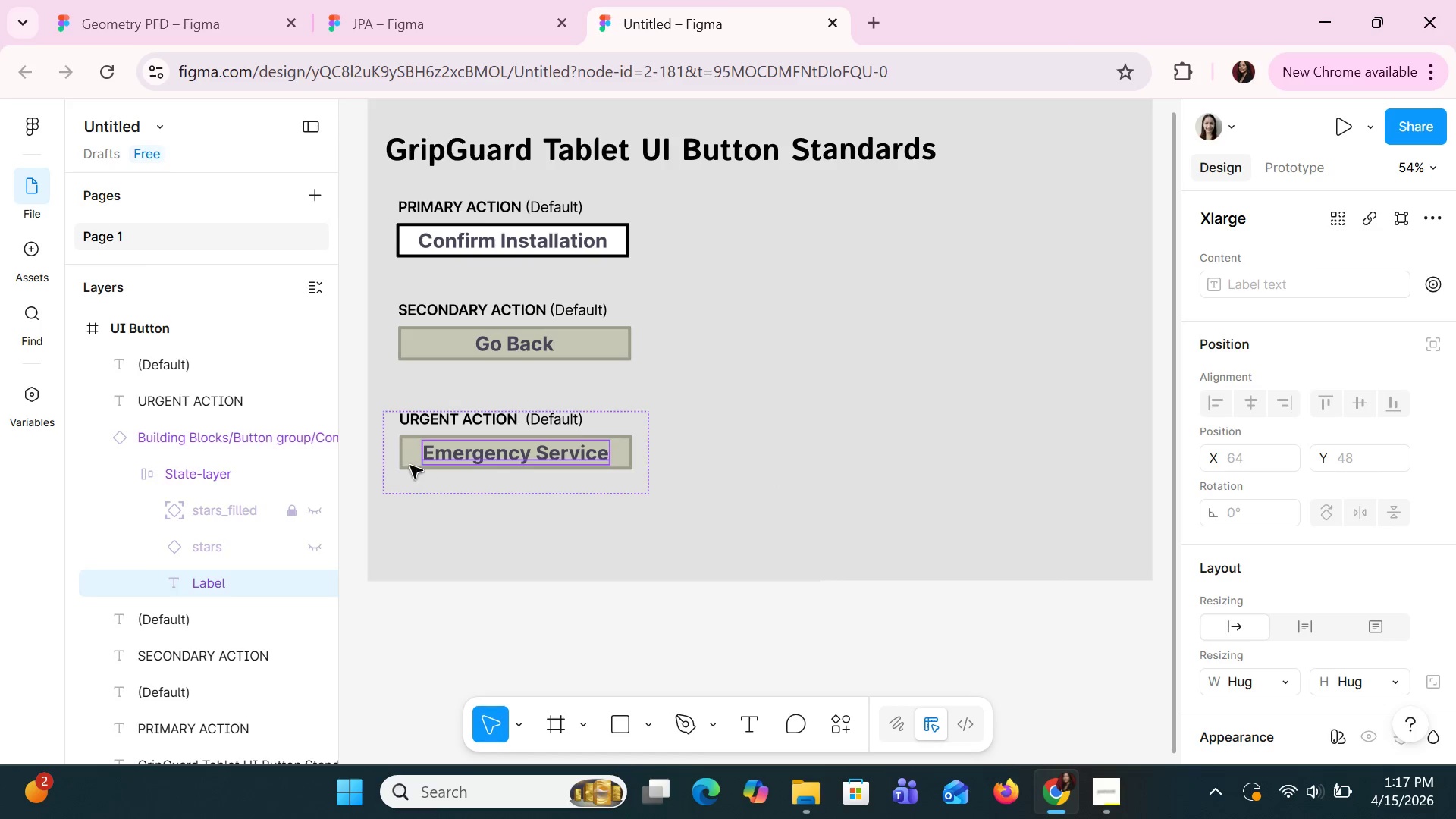 
left_click([400, 458])
 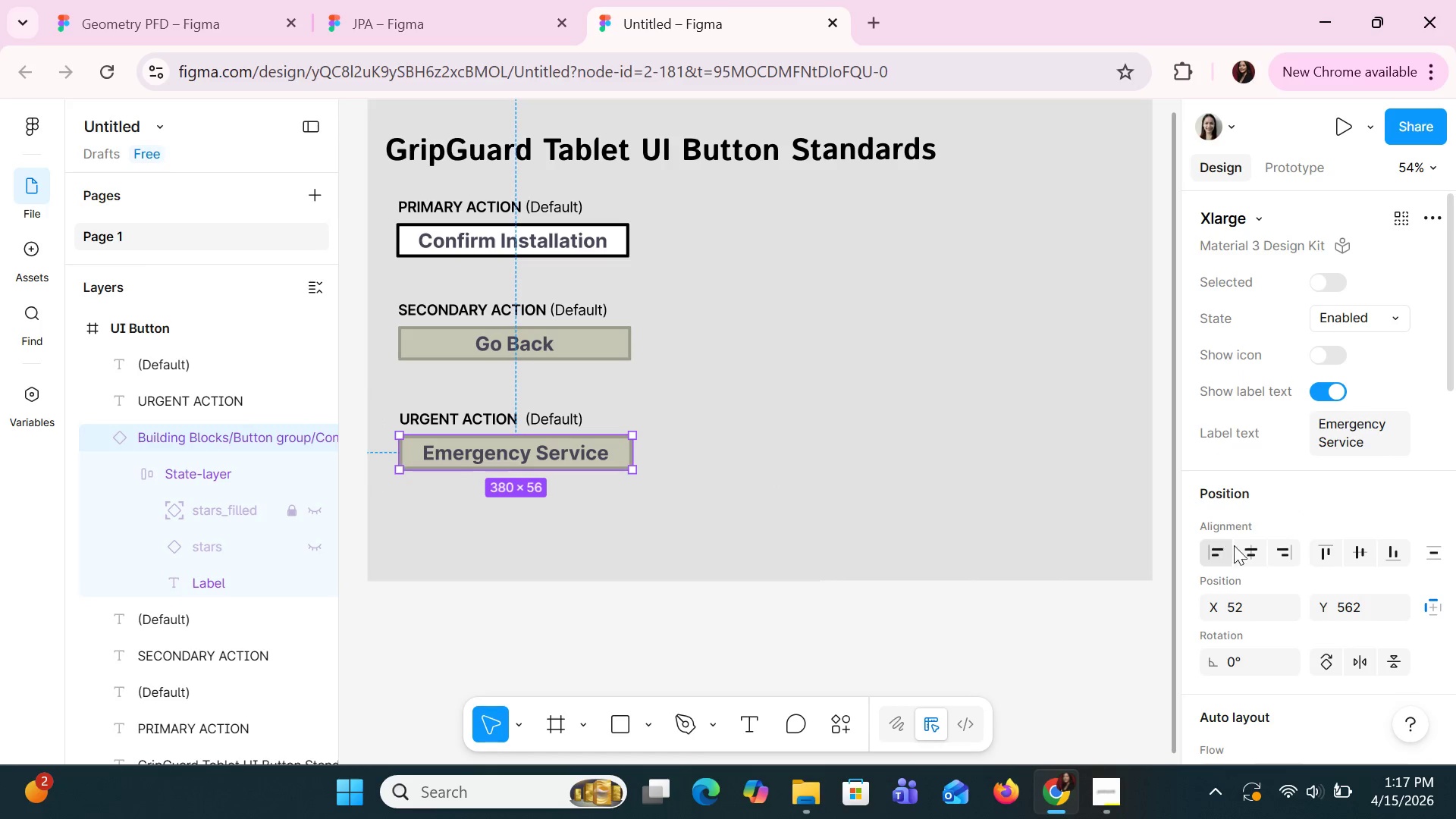 
scroll: coordinate [1294, 582], scroll_direction: down, amount: 4.0
 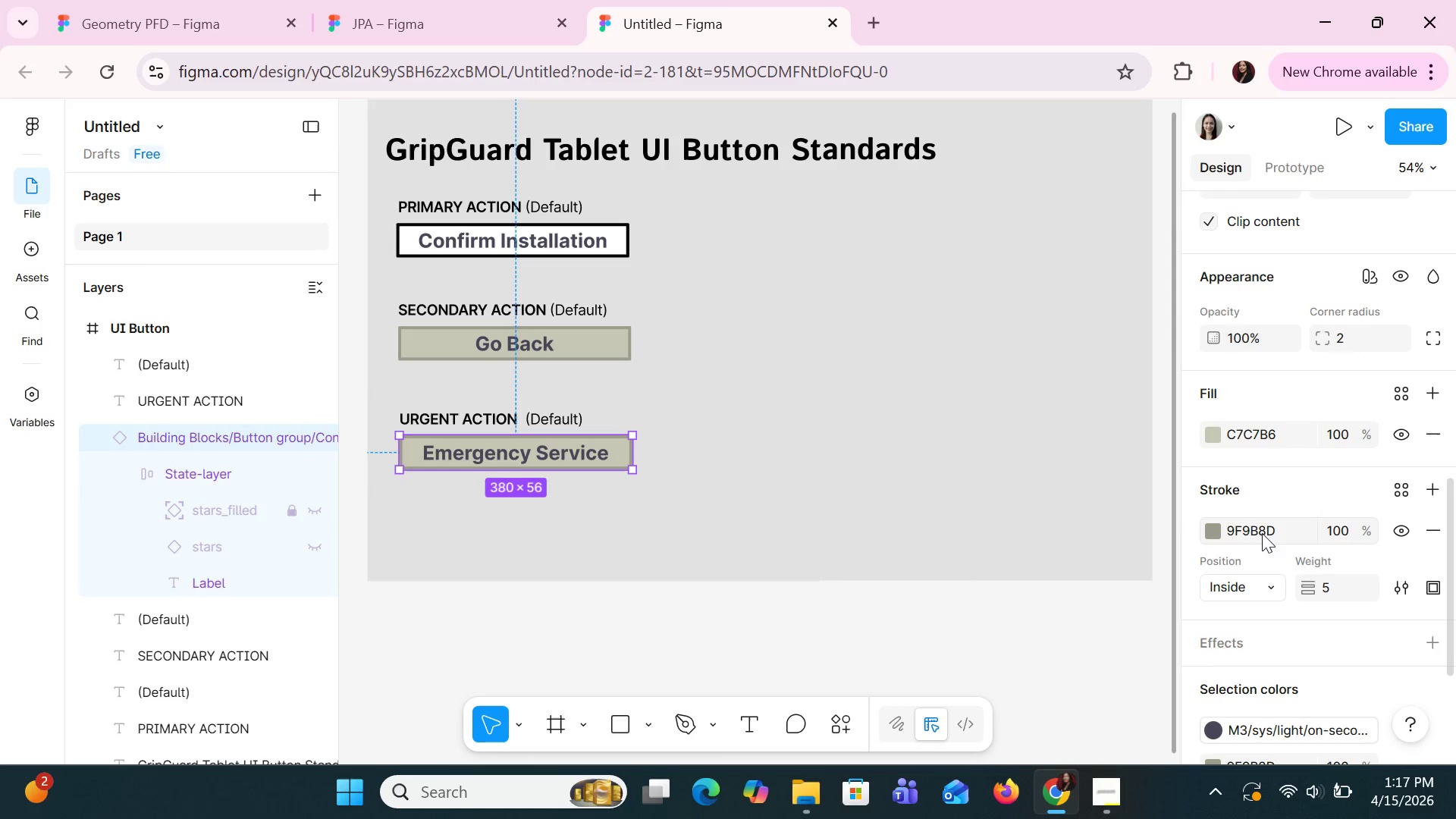 
type(red)
 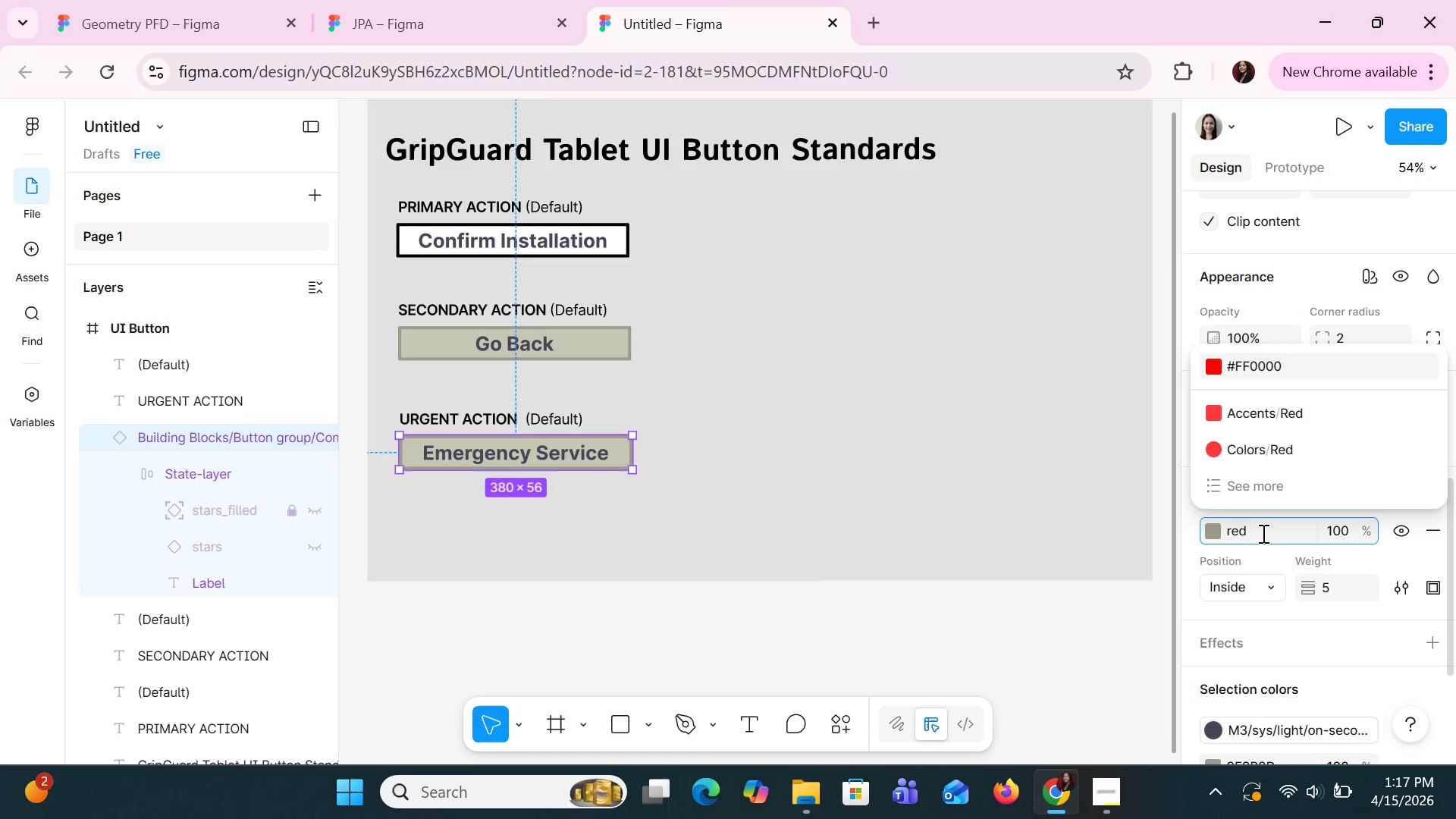 
key(Enter)
 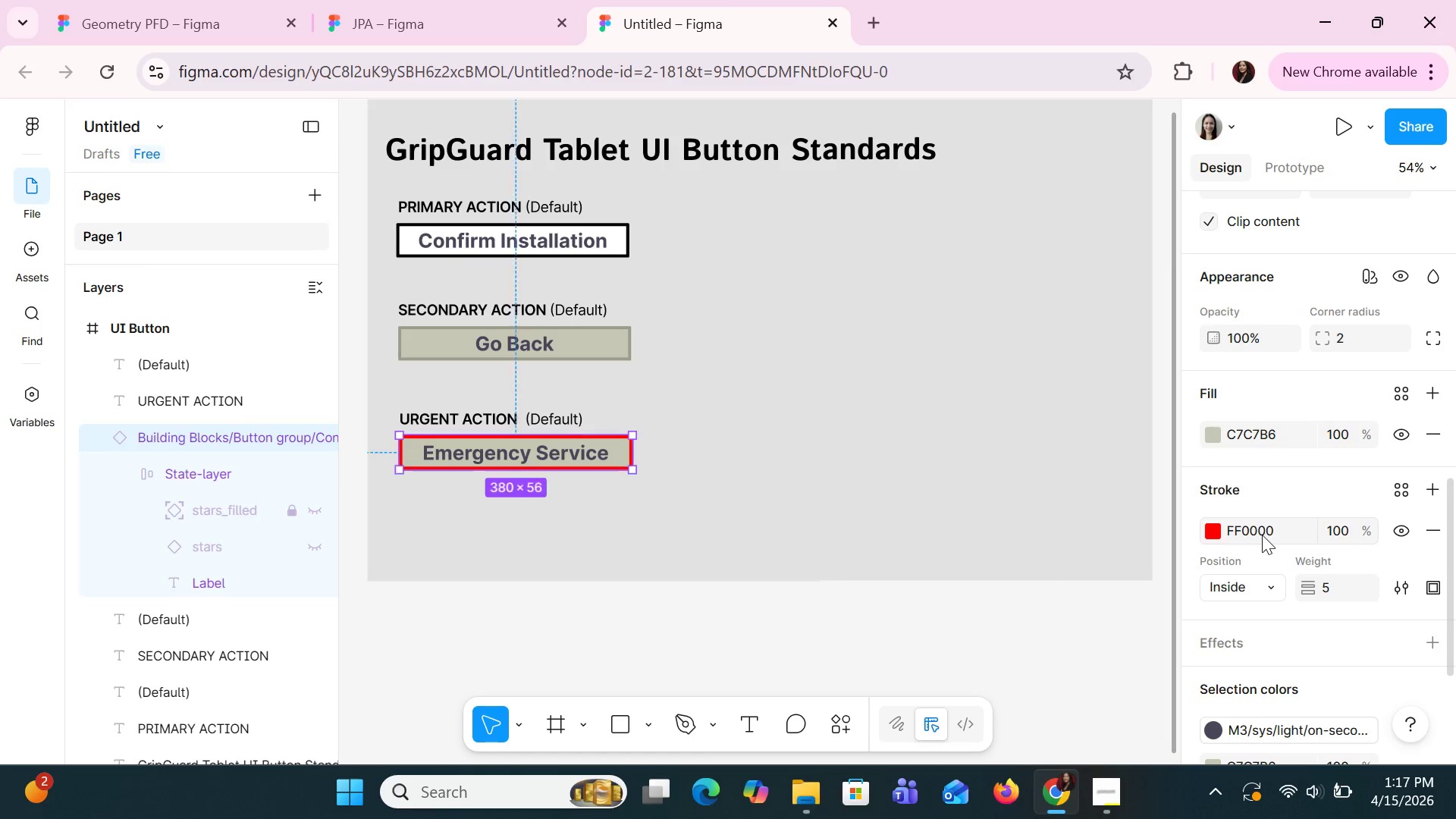 
scroll: coordinate [1262, 536], scroll_direction: down, amount: 2.0
 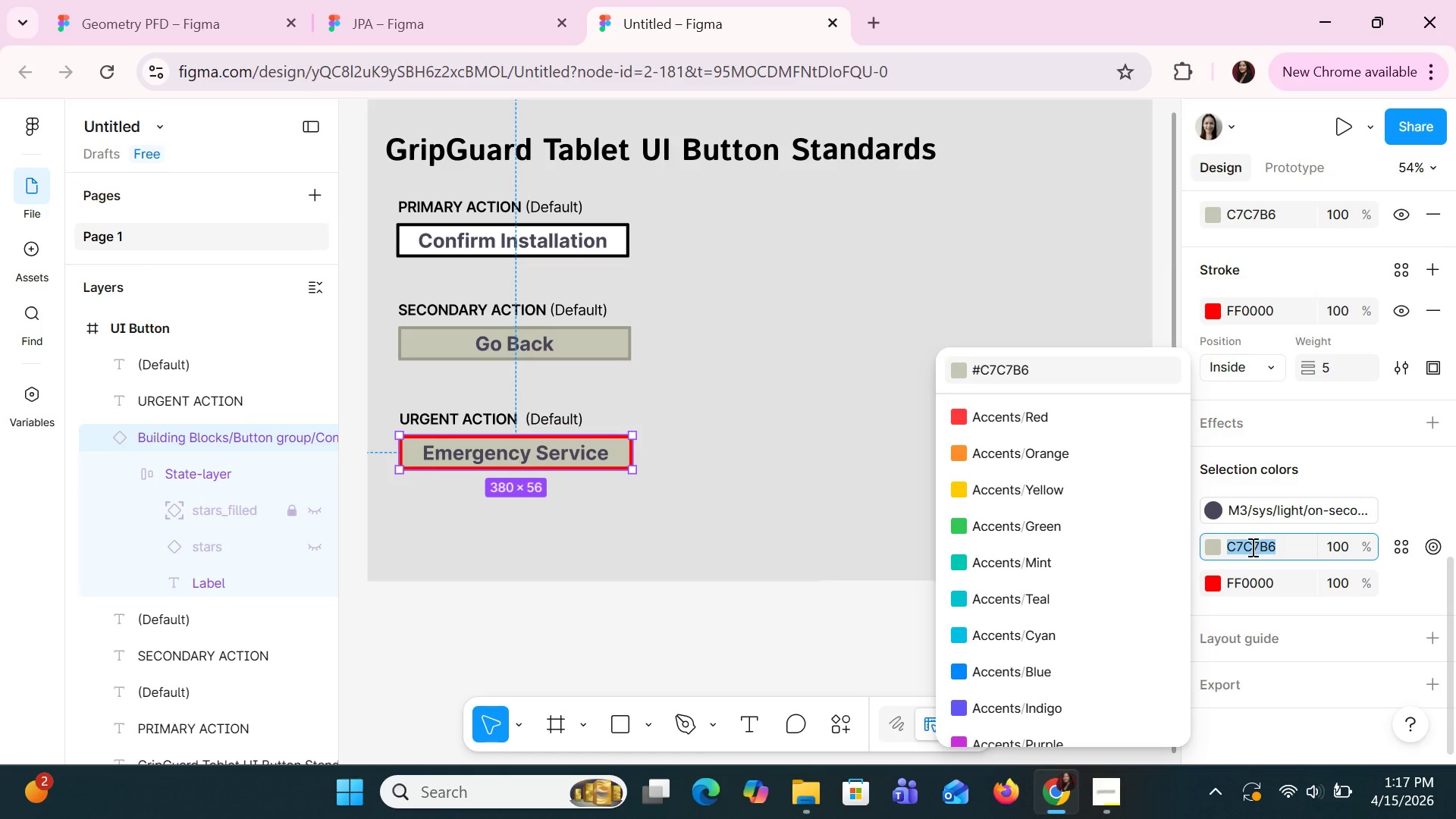 
type(red)
 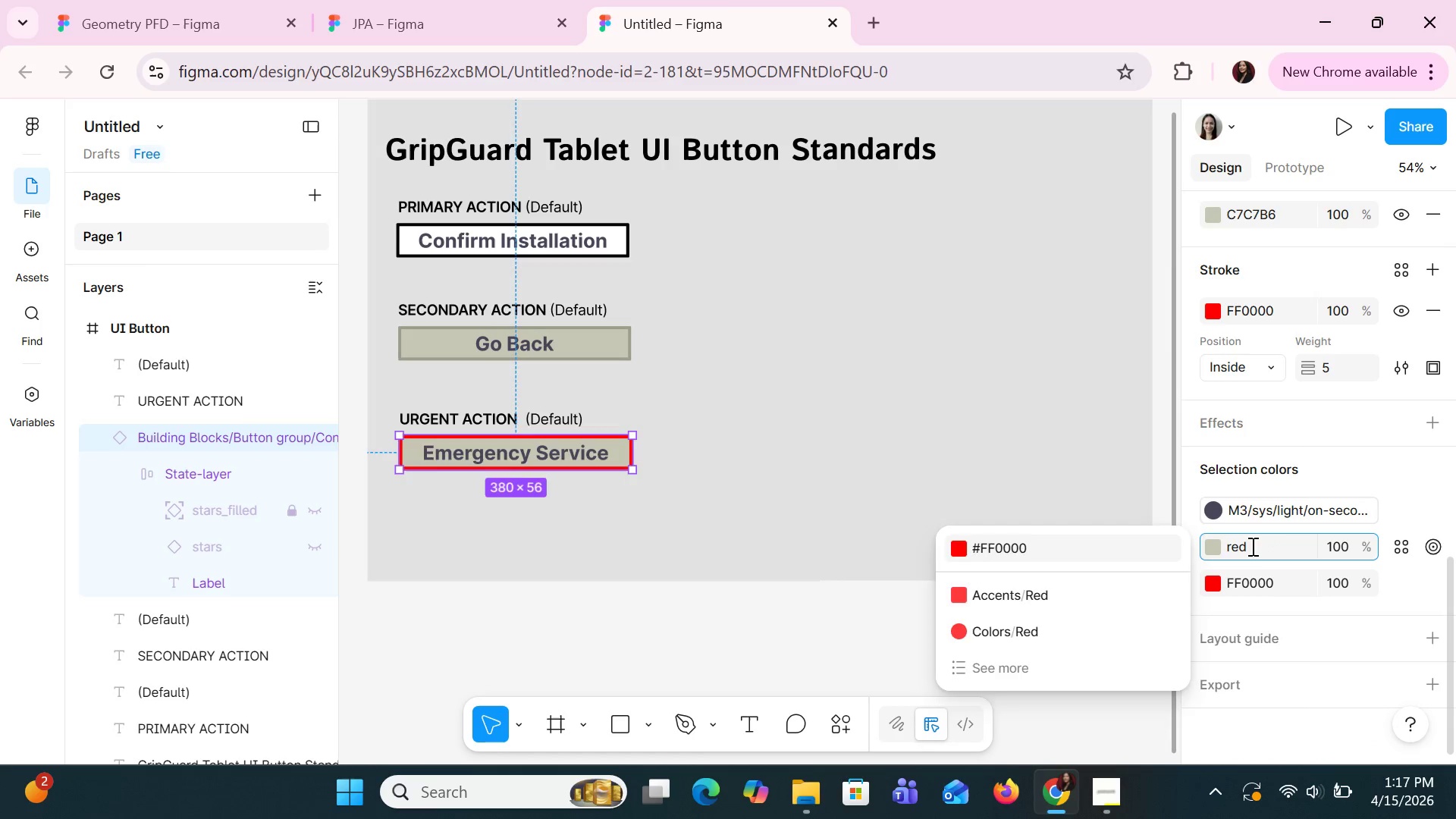 
key(Enter)
 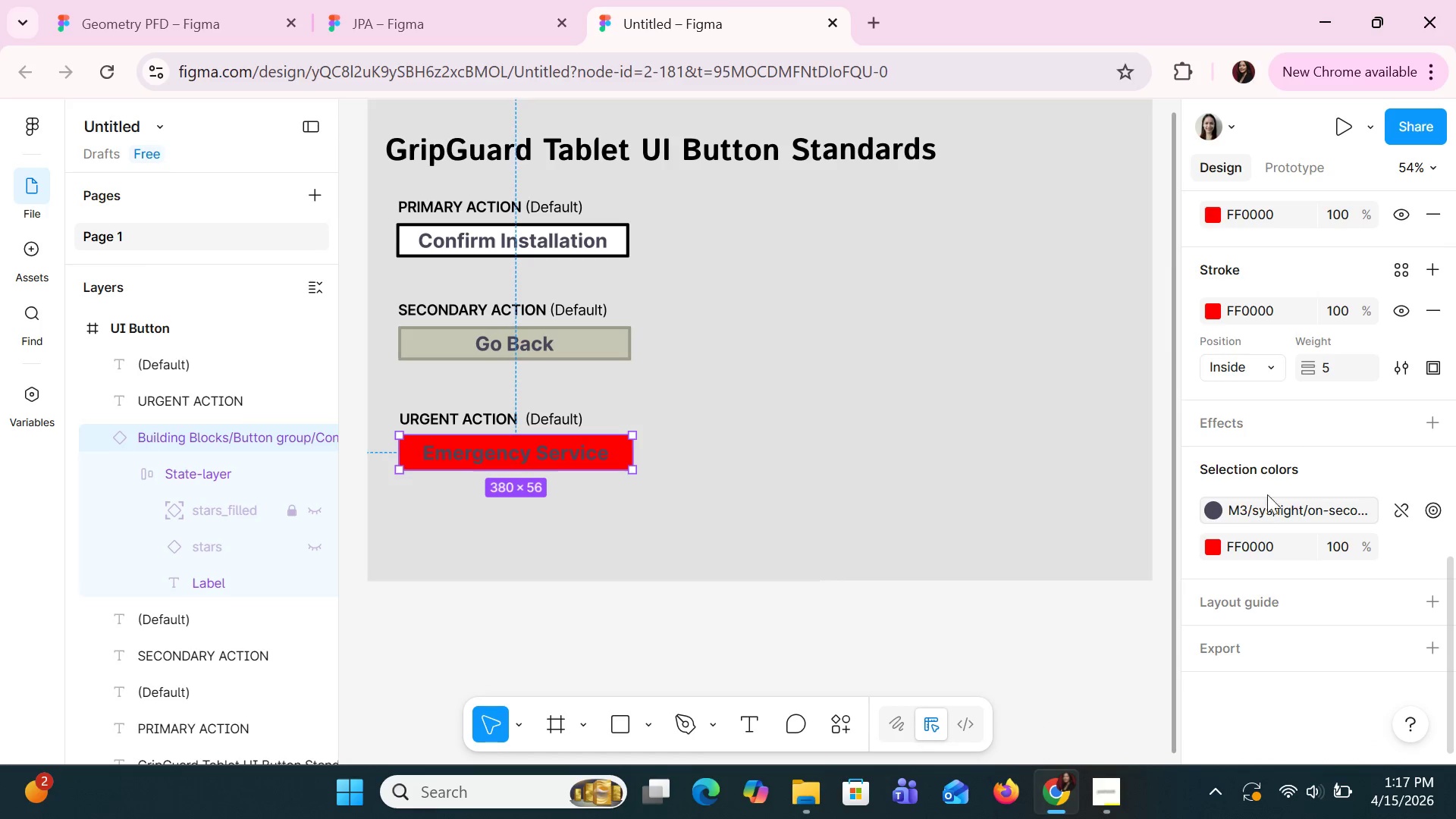 
scroll: coordinate [1272, 481], scroll_direction: up, amount: 2.0
 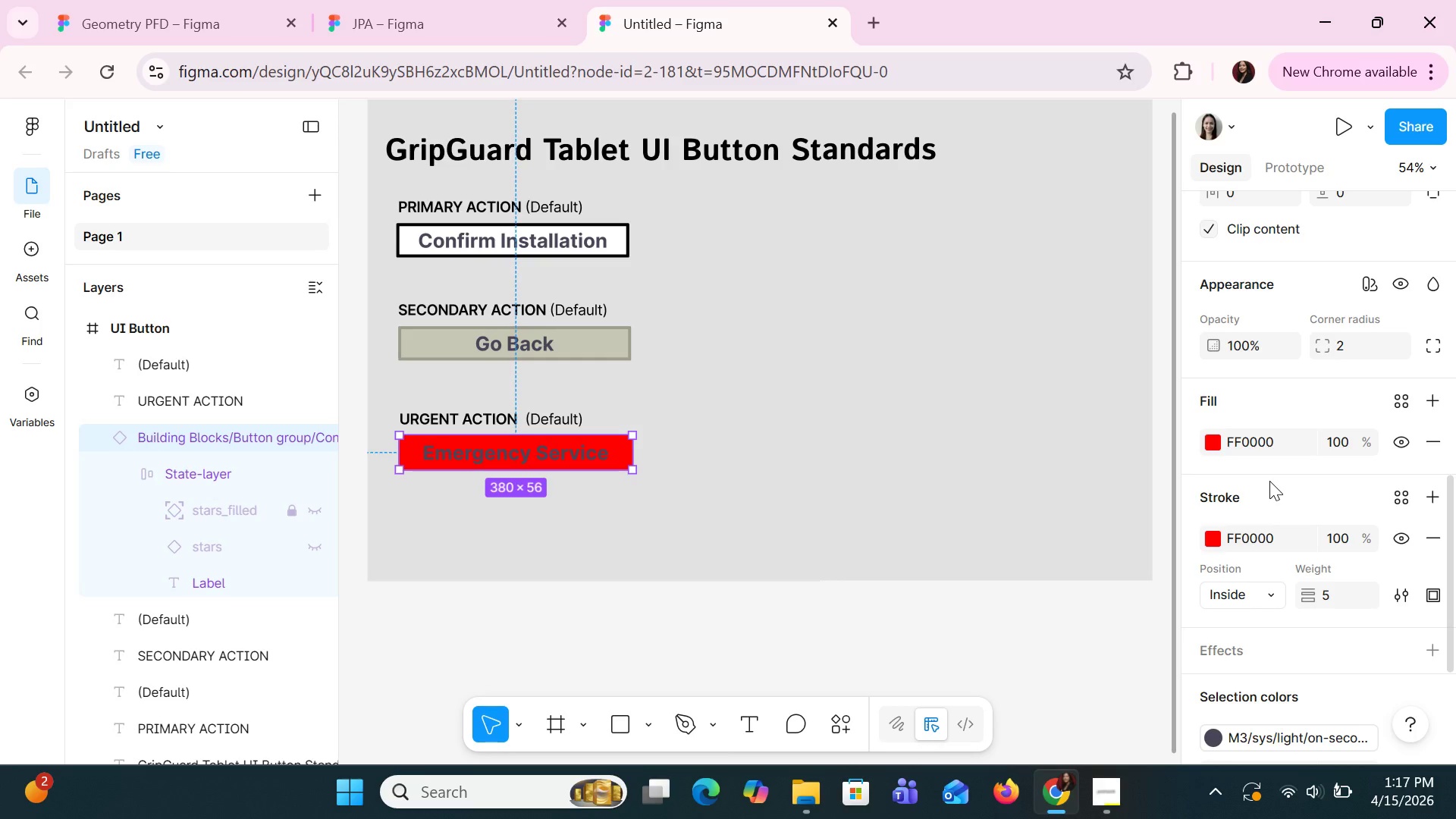 
scroll: coordinate [1269, 481], scroll_direction: down, amount: 1.0
 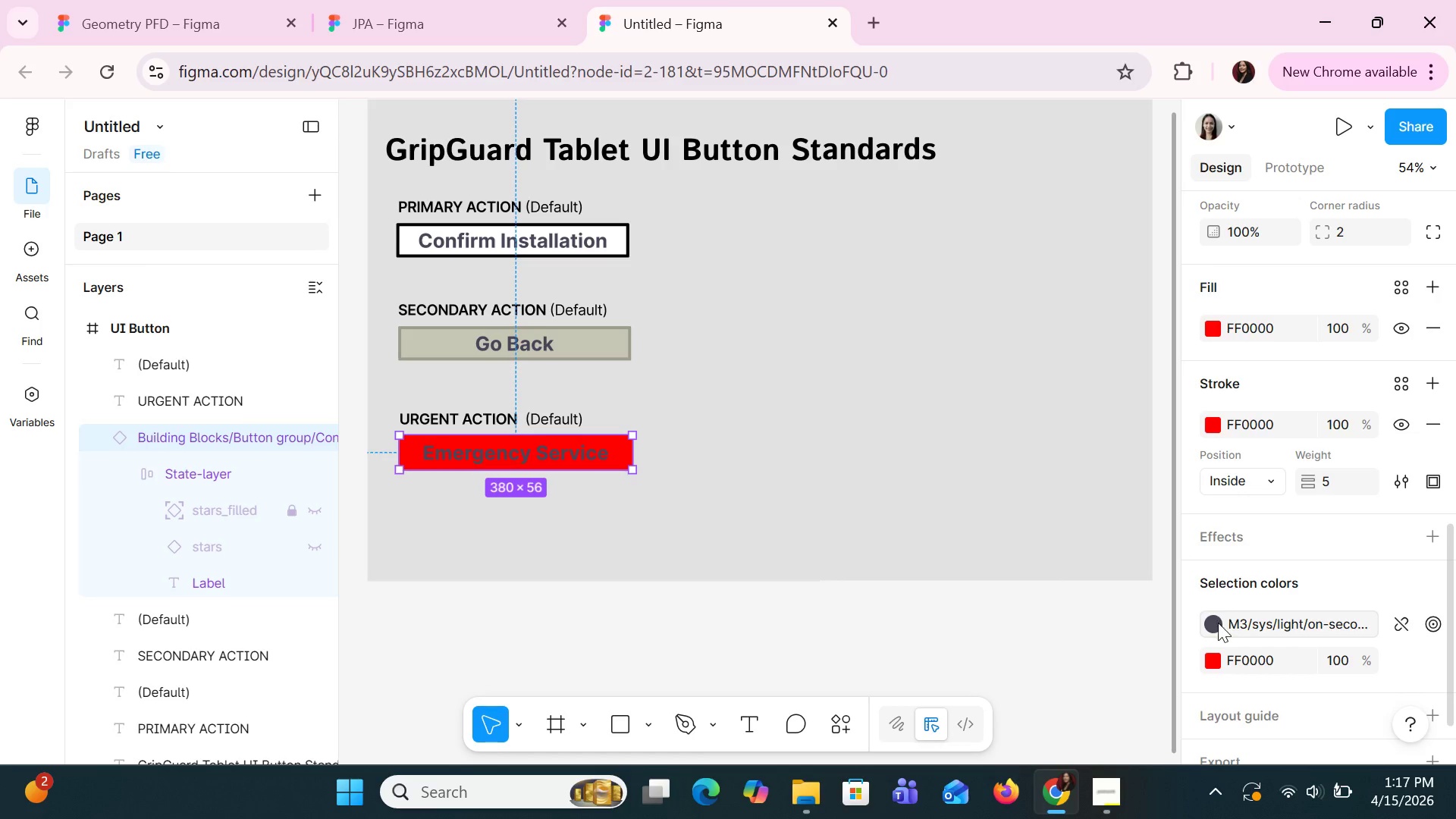 
left_click([1218, 623])
 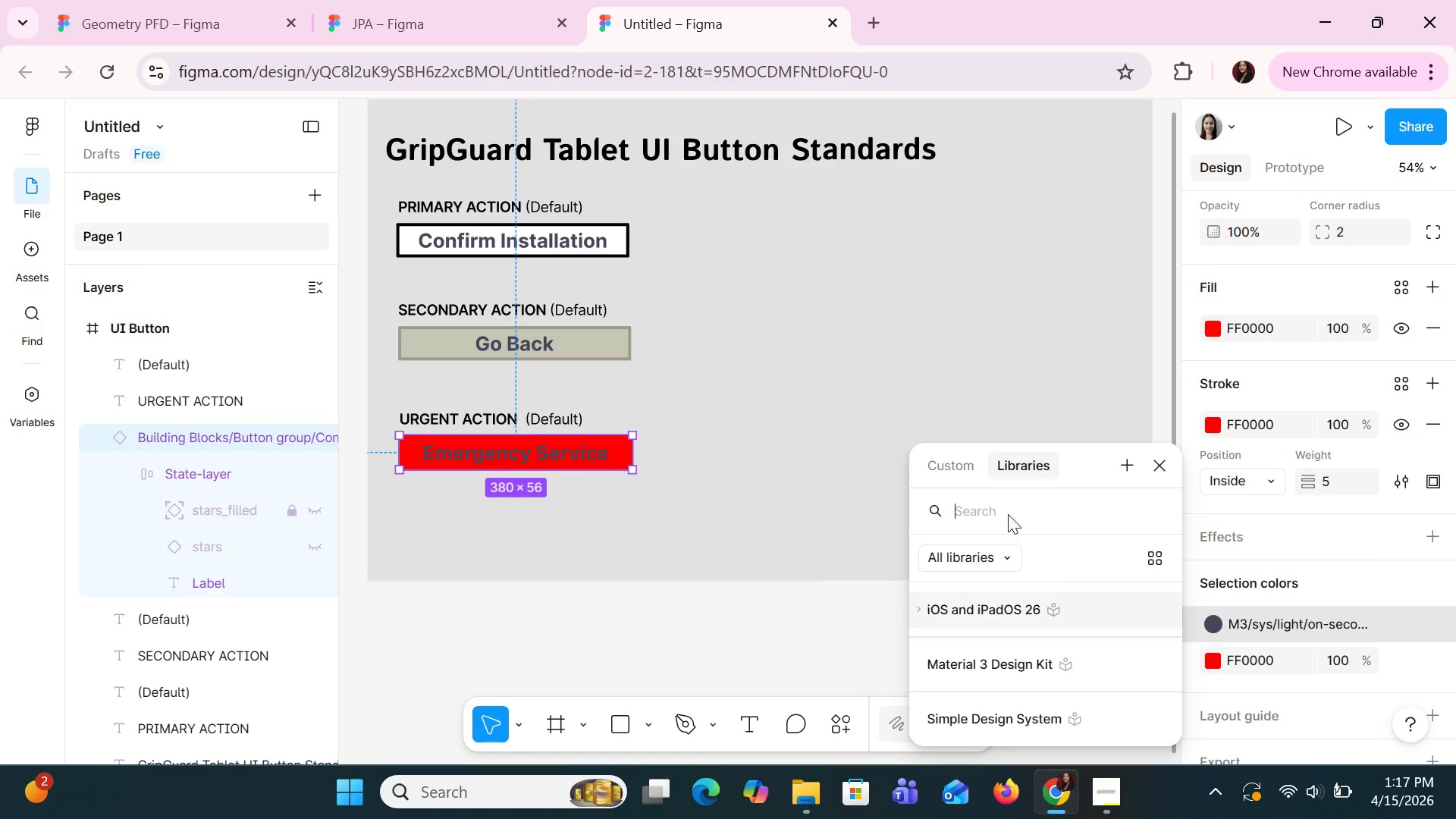 
left_click([964, 476])
 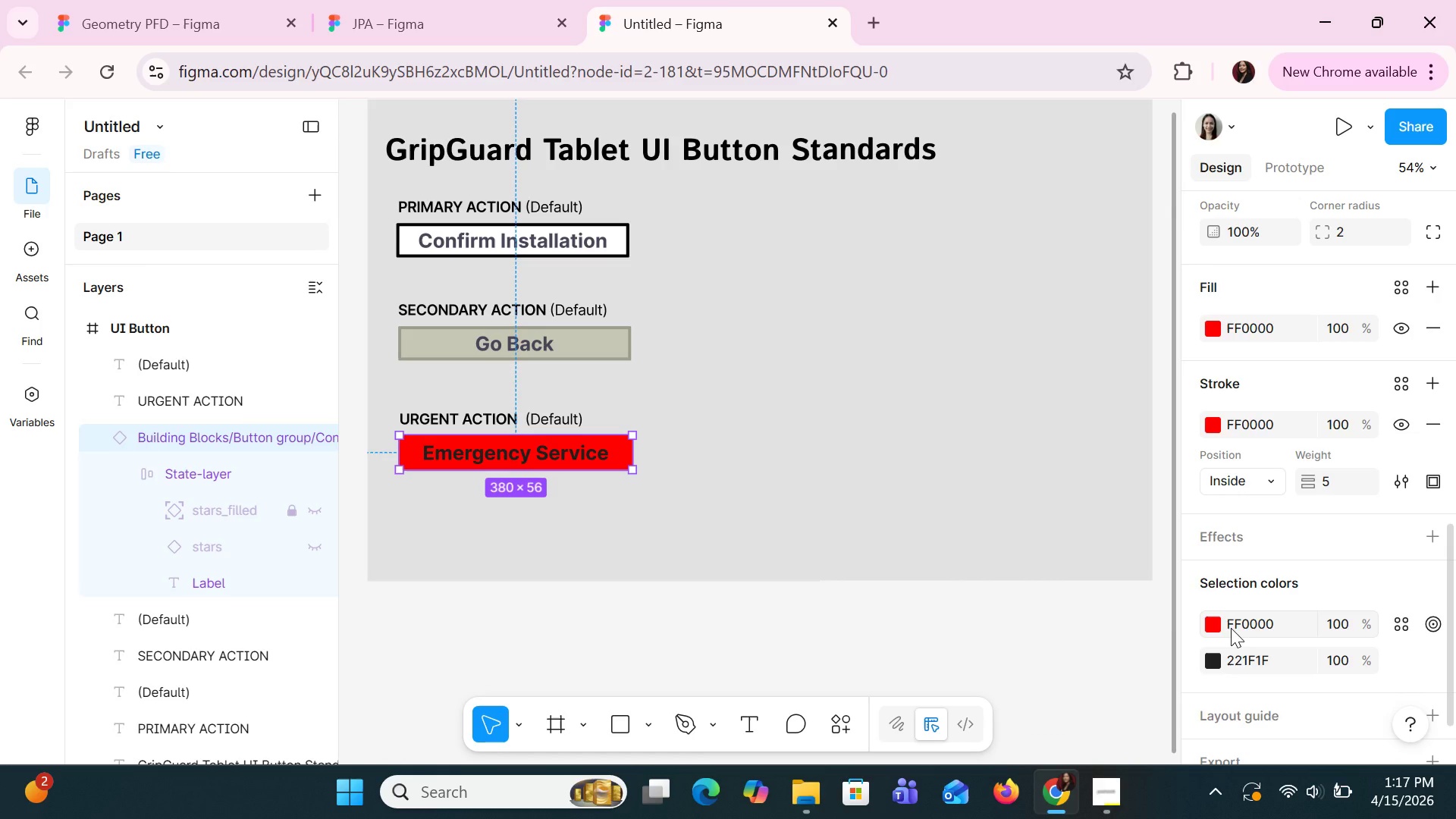 
wait(5.49)
 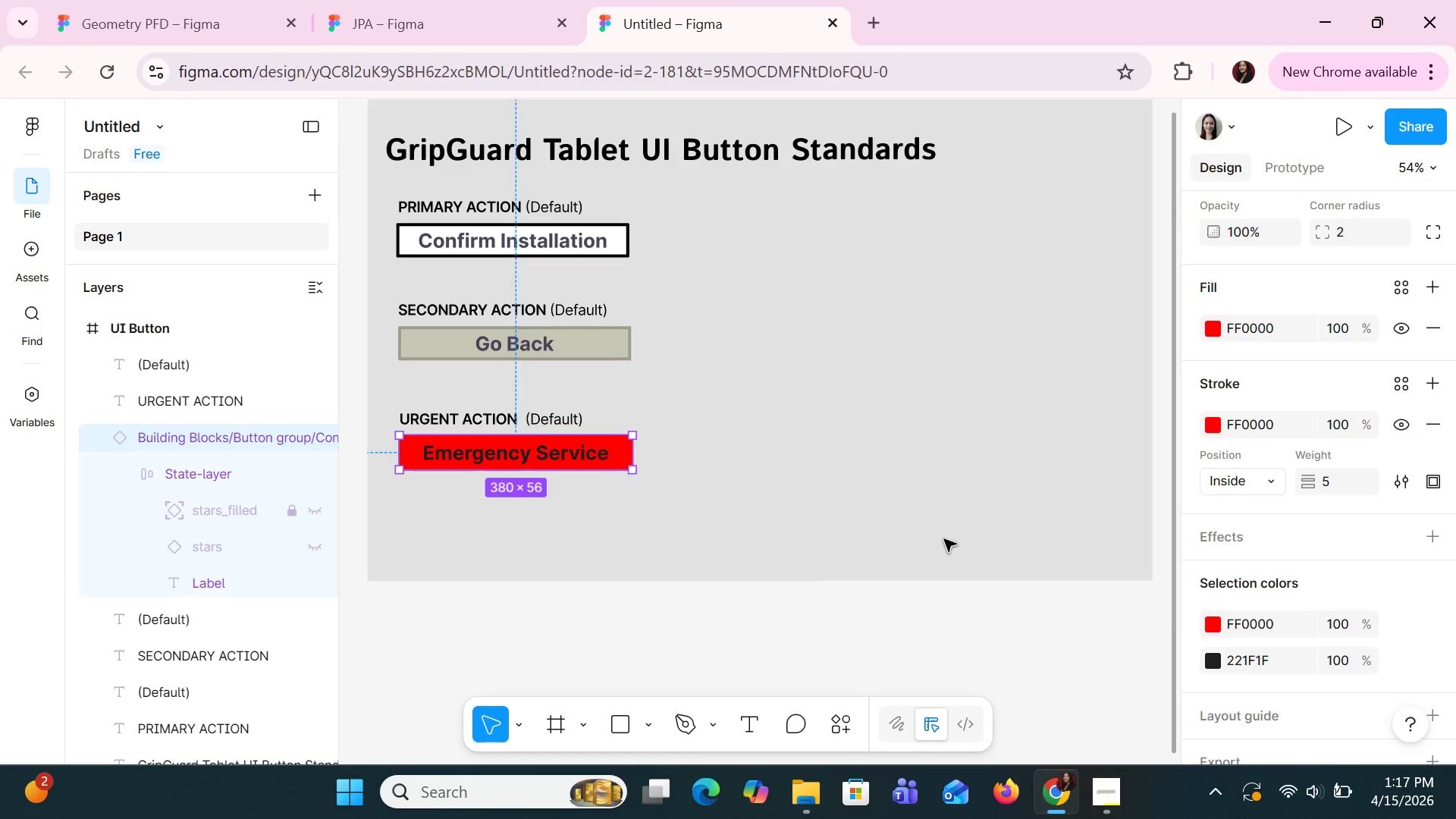 
left_click([1231, 628])
 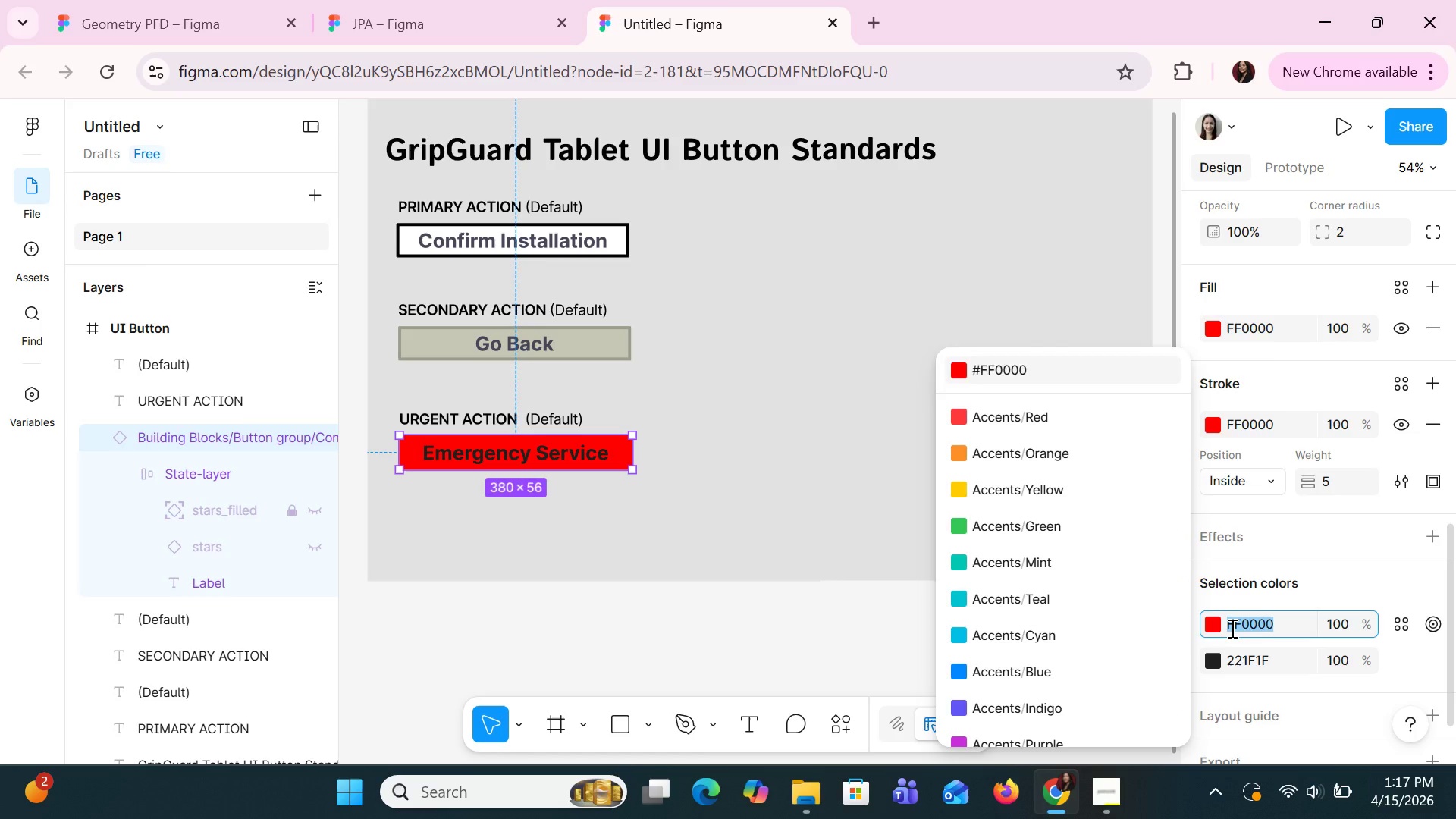 
type(whitt)
key(Backspace)
type(e)
 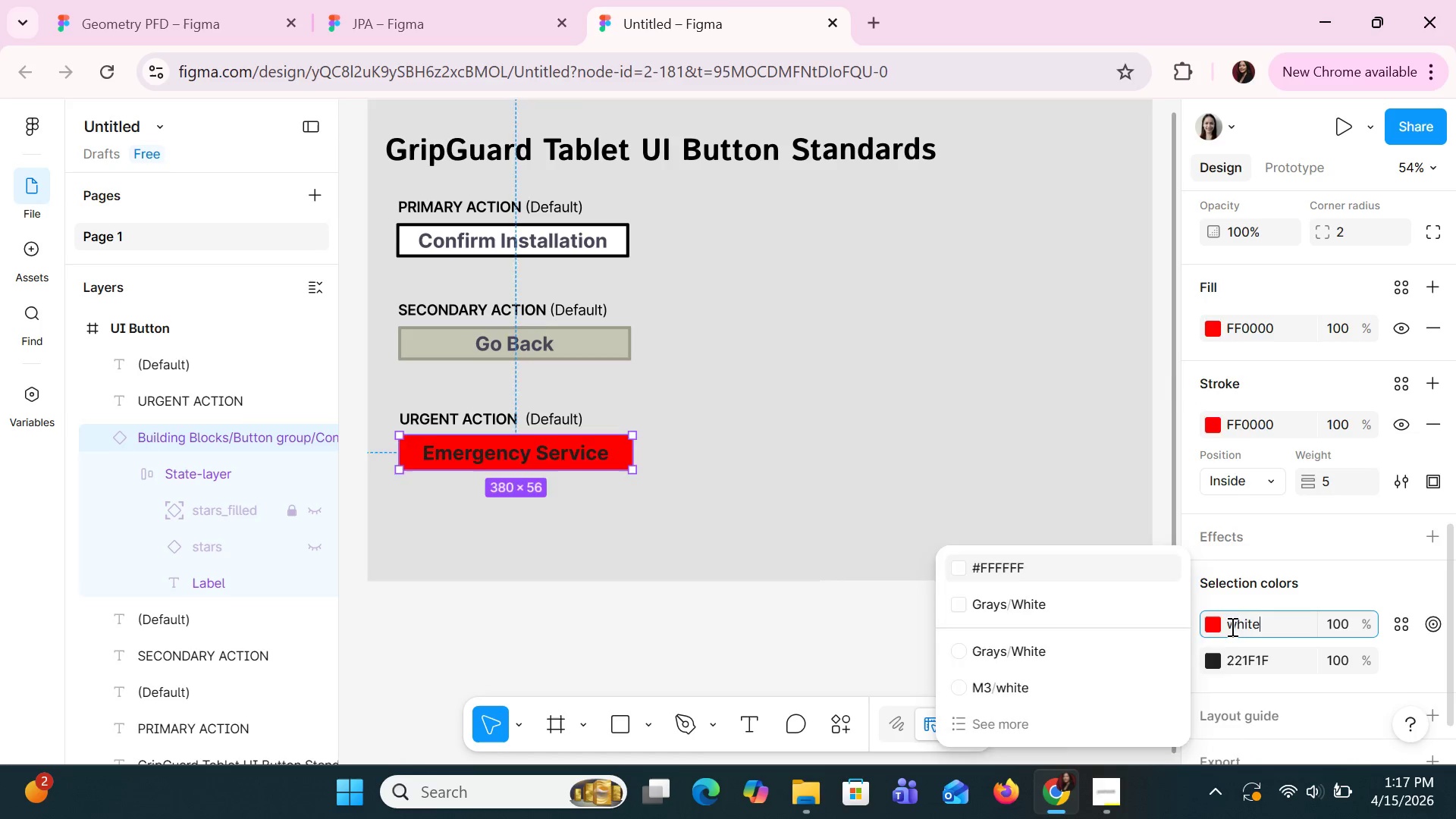 
key(Enter)
 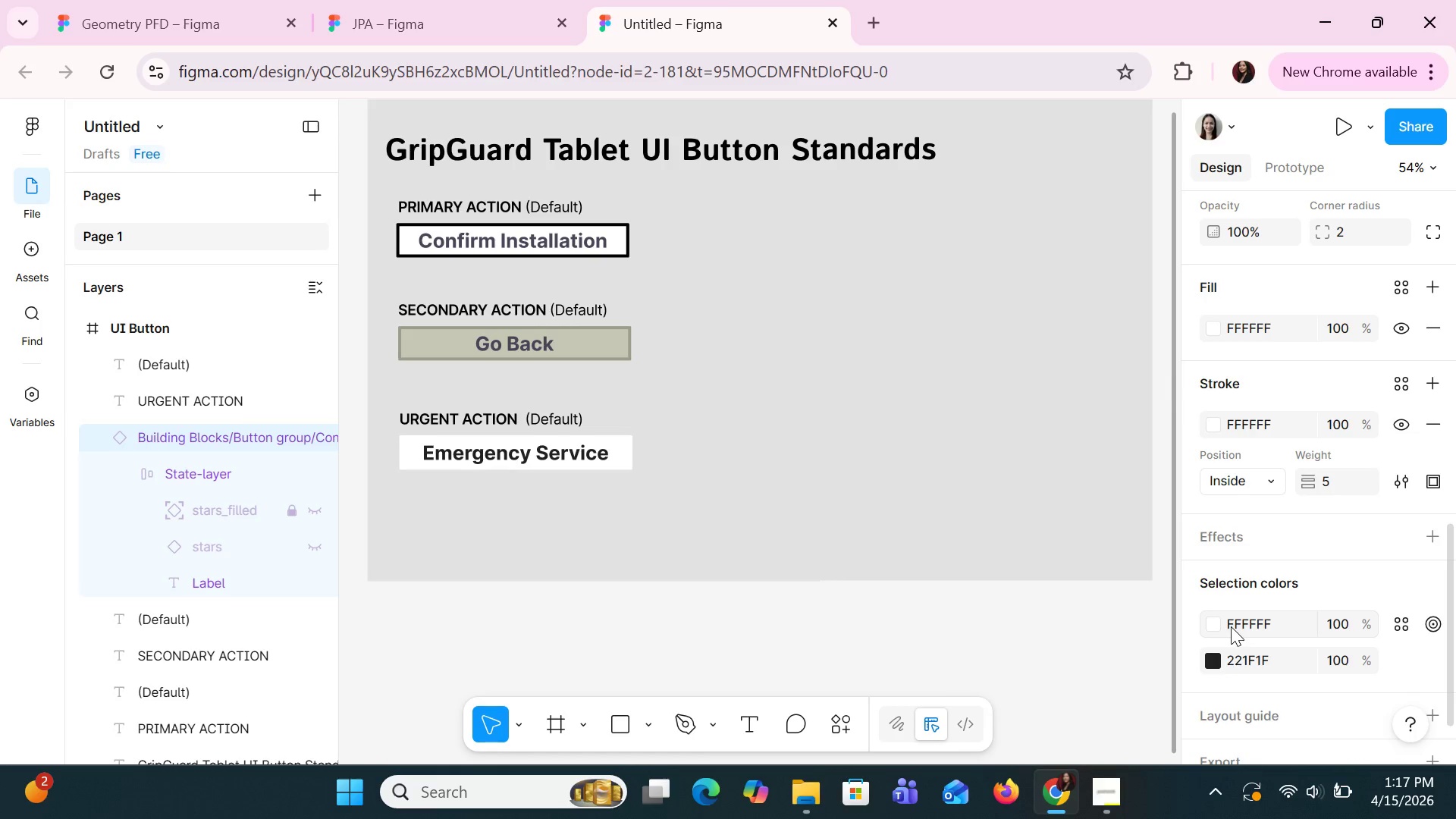 
key(Control+Z)
 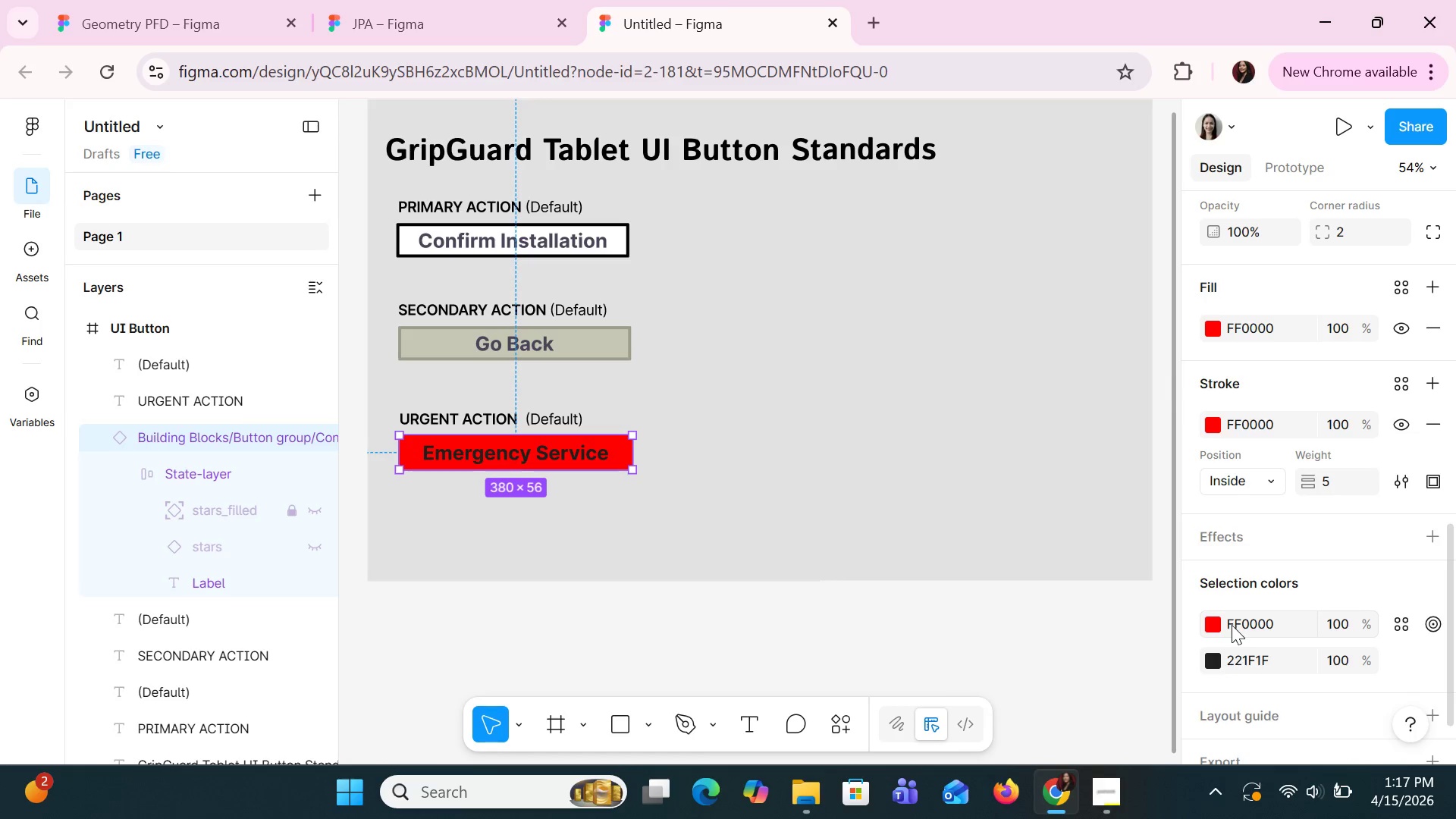 
left_click([1235, 655])
 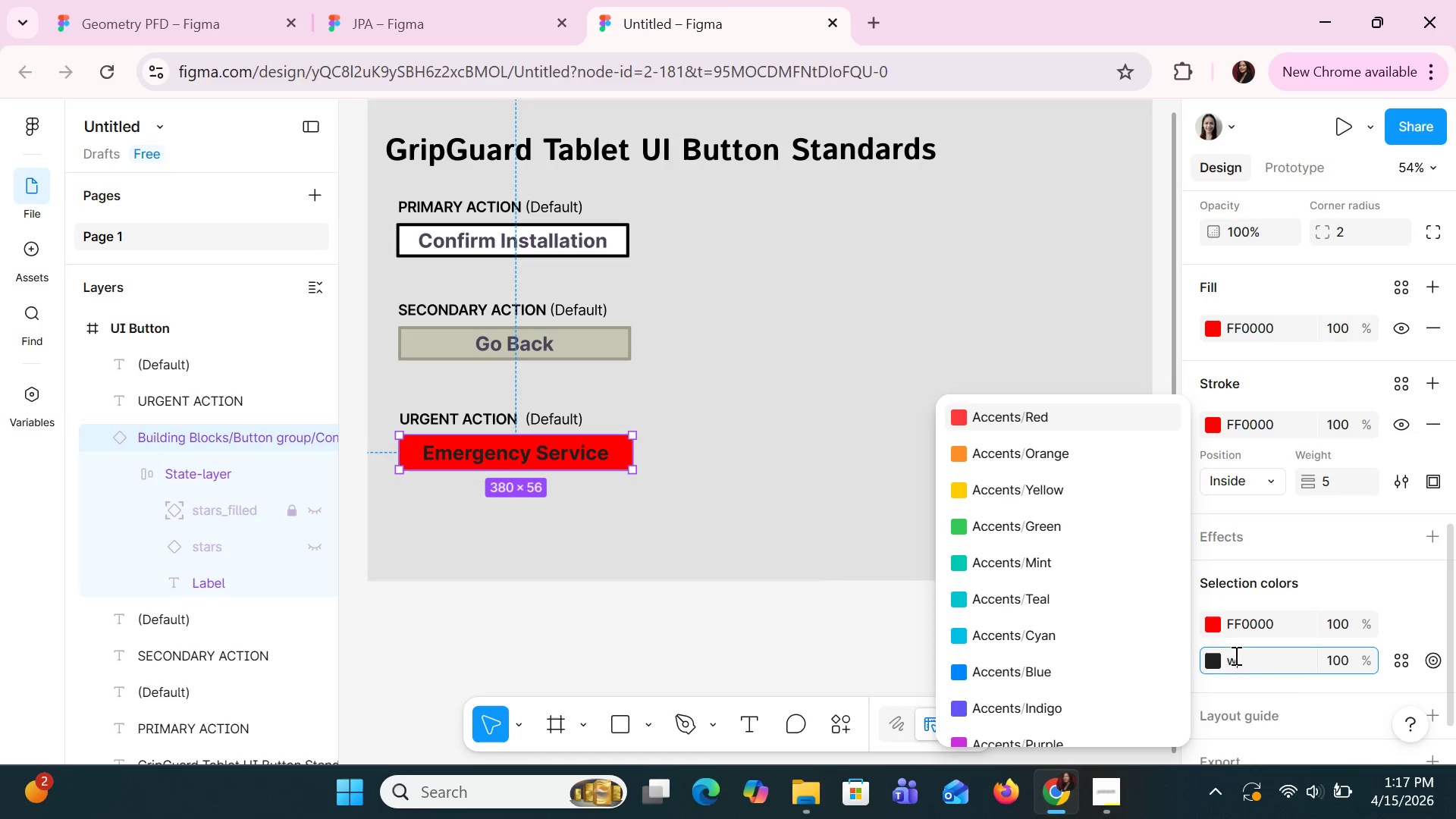 
type(white)
 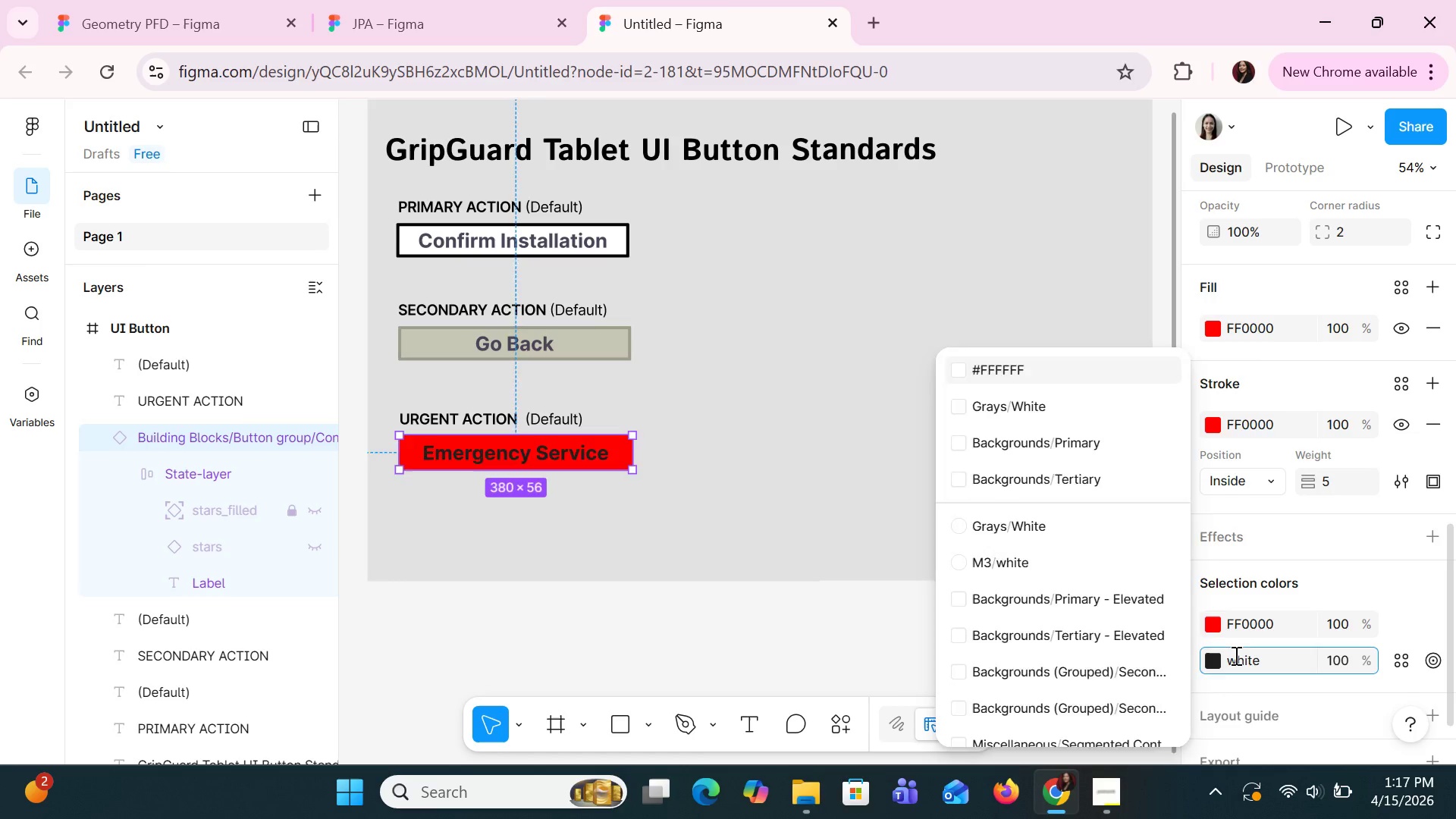 
key(Enter)
 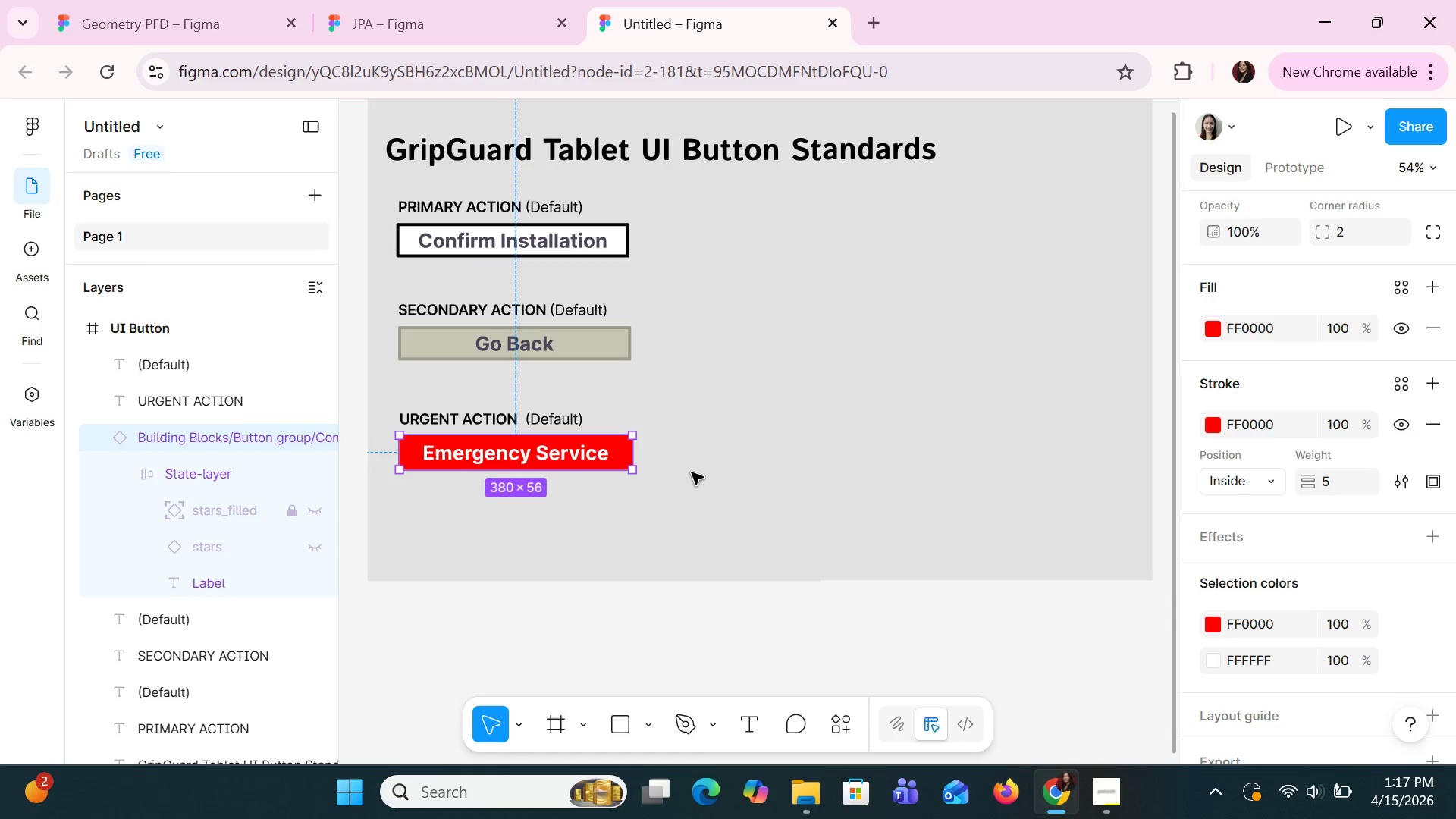 
left_click([682, 463])
 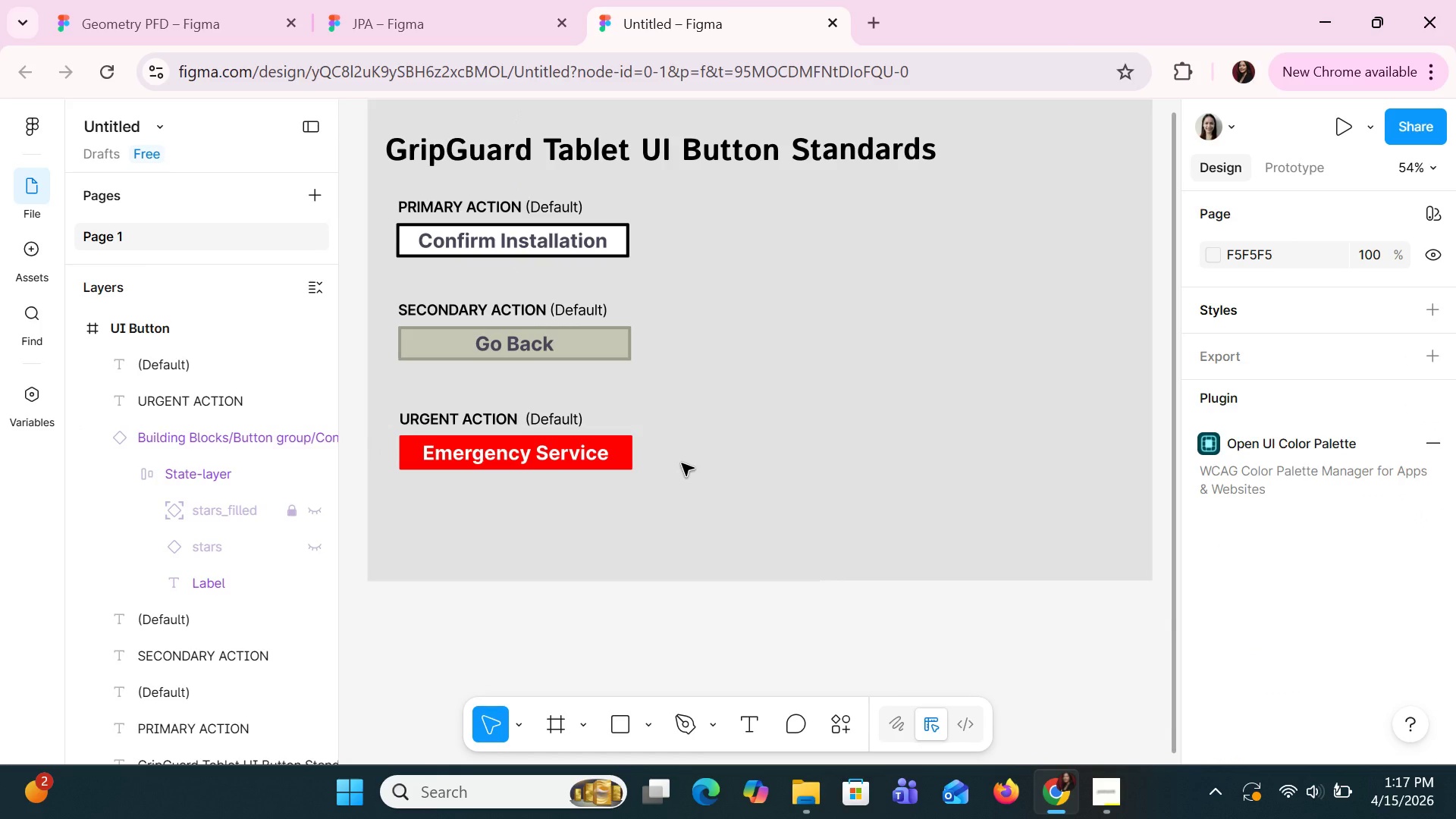 
left_click([557, 248])
 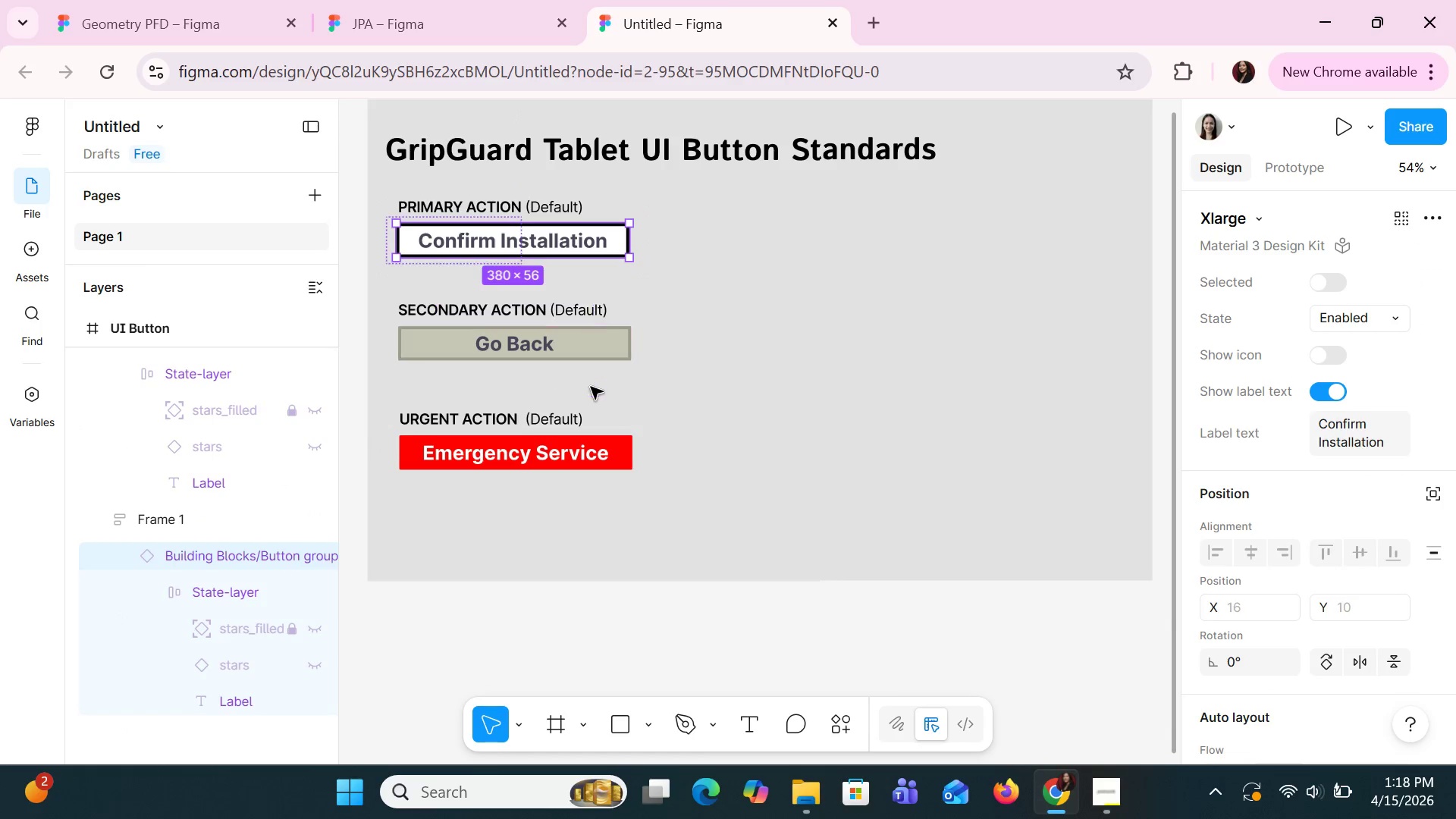 
left_click([617, 411])
 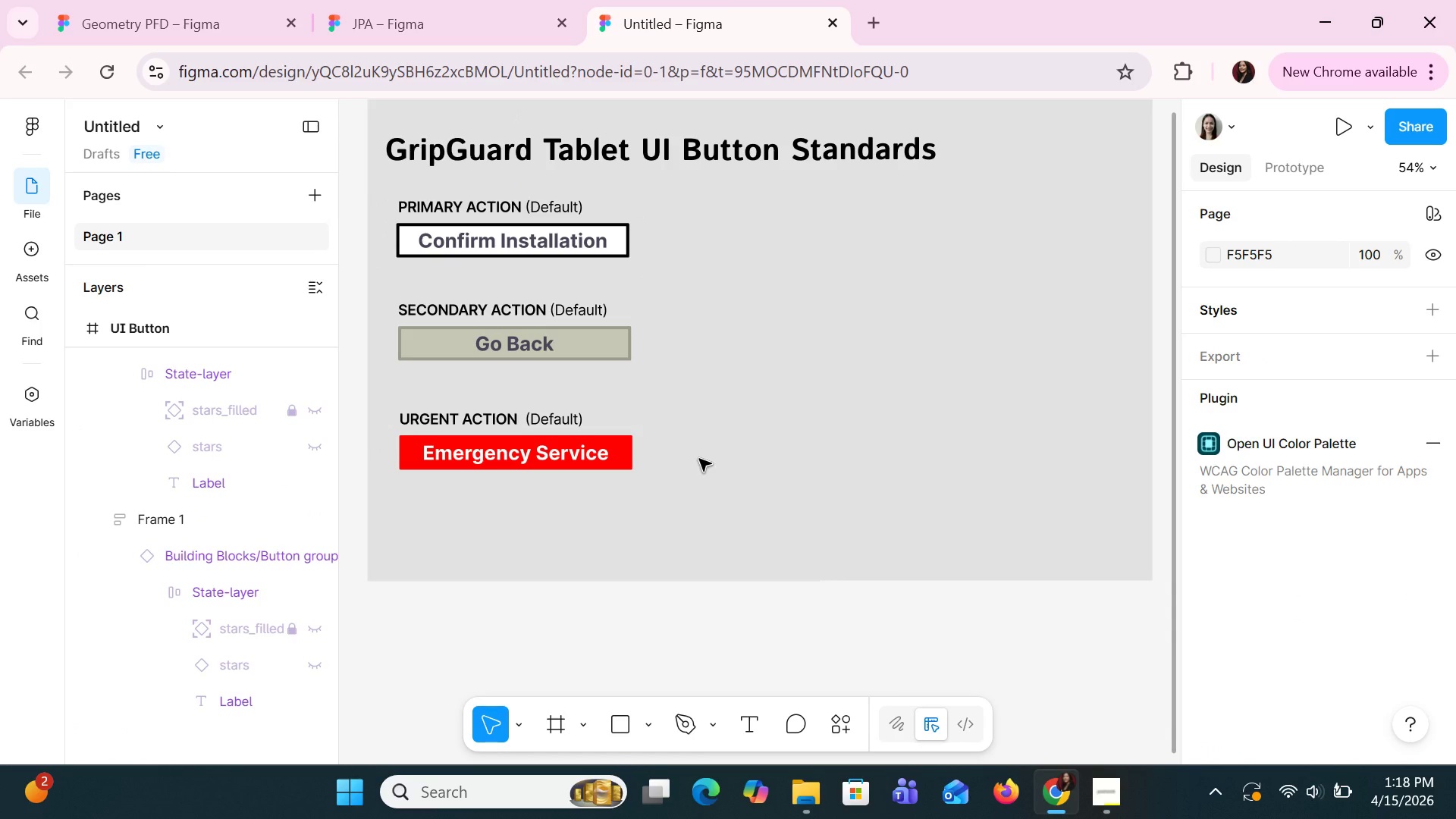 
scroll: coordinate [698, 460], scroll_direction: up, amount: 4.0
 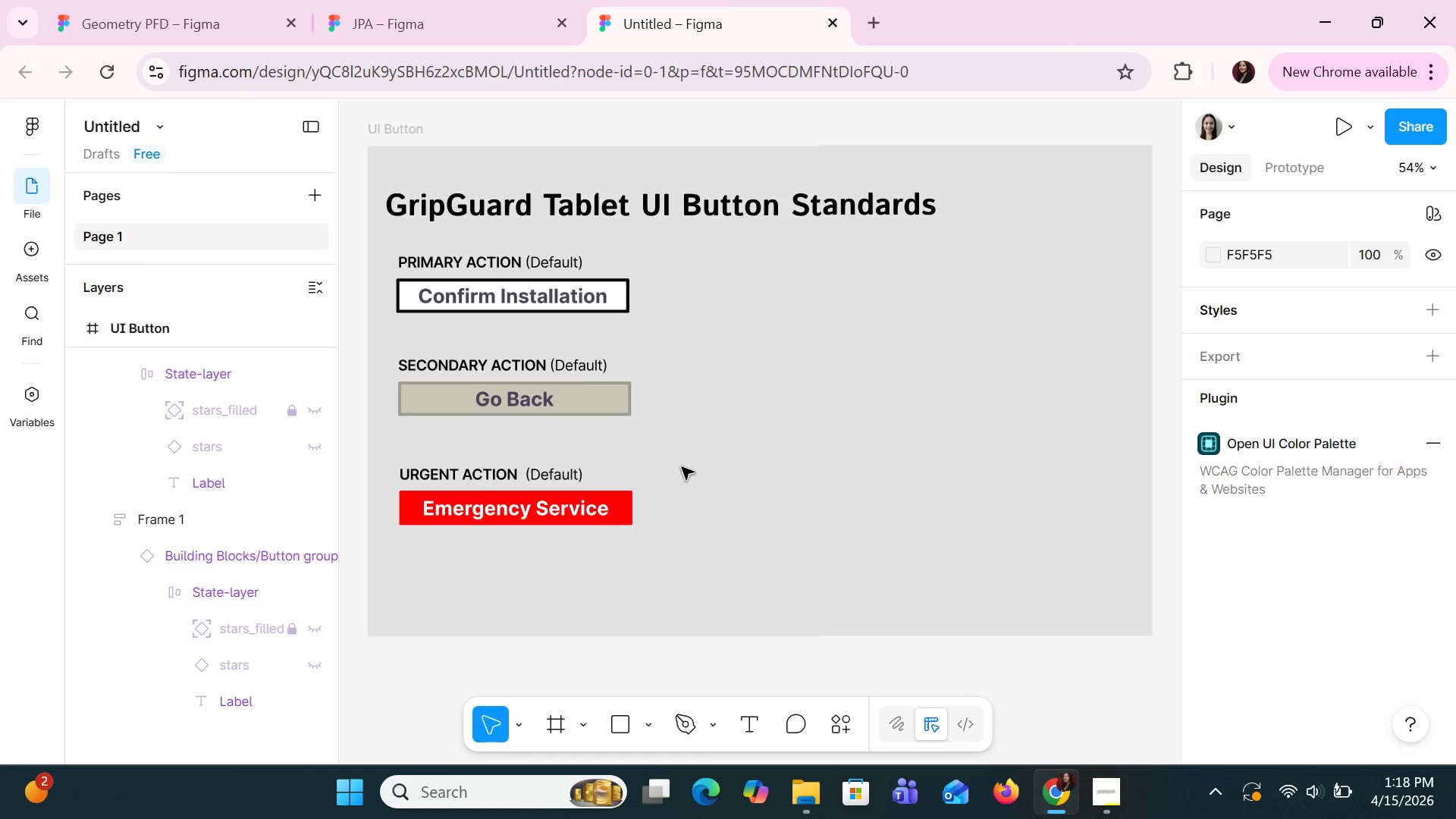 
left_click([497, 467])
 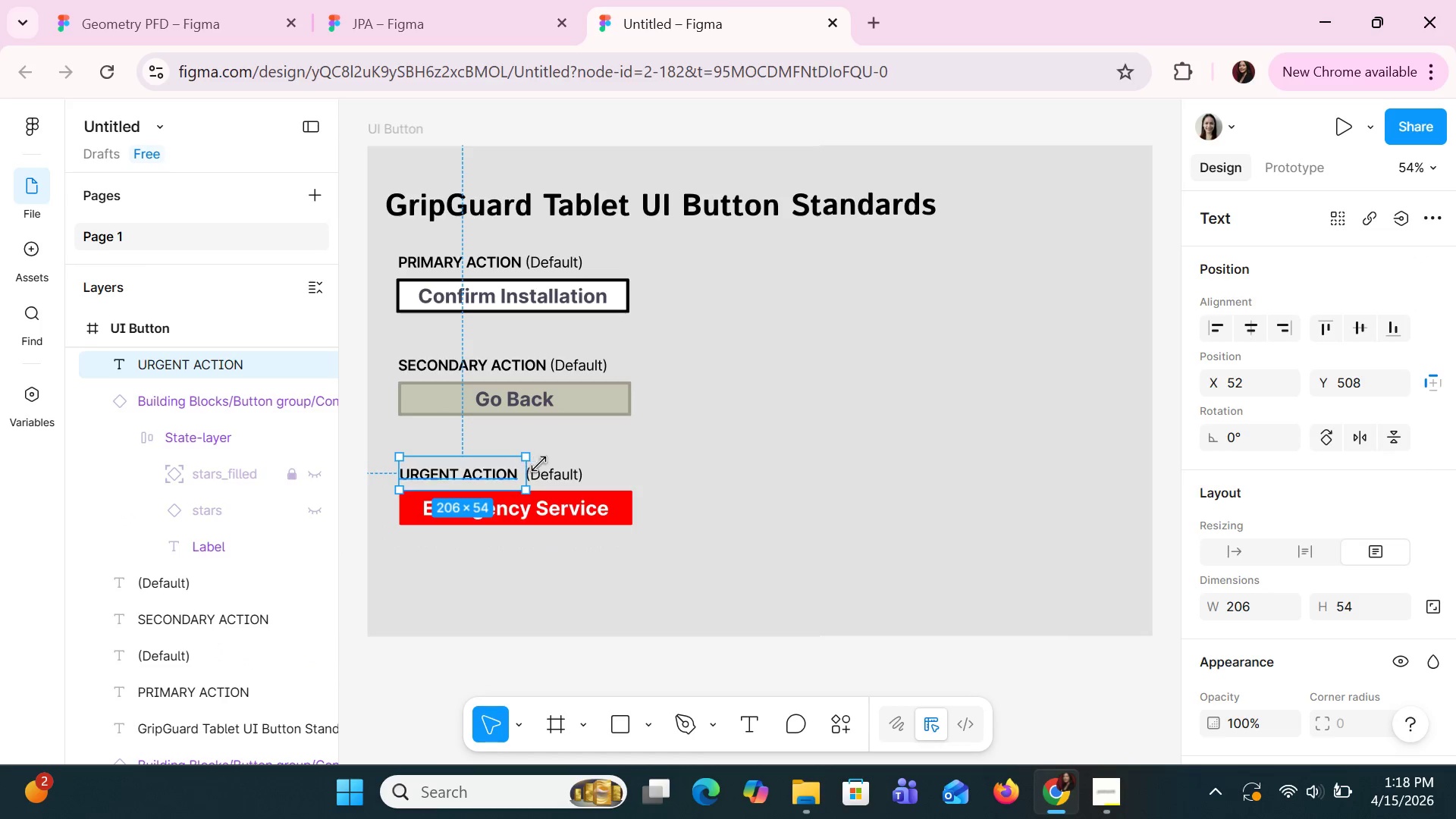 
hold_key(key=ShiftLeft, duration=1.53)
left_click([547, 466])
 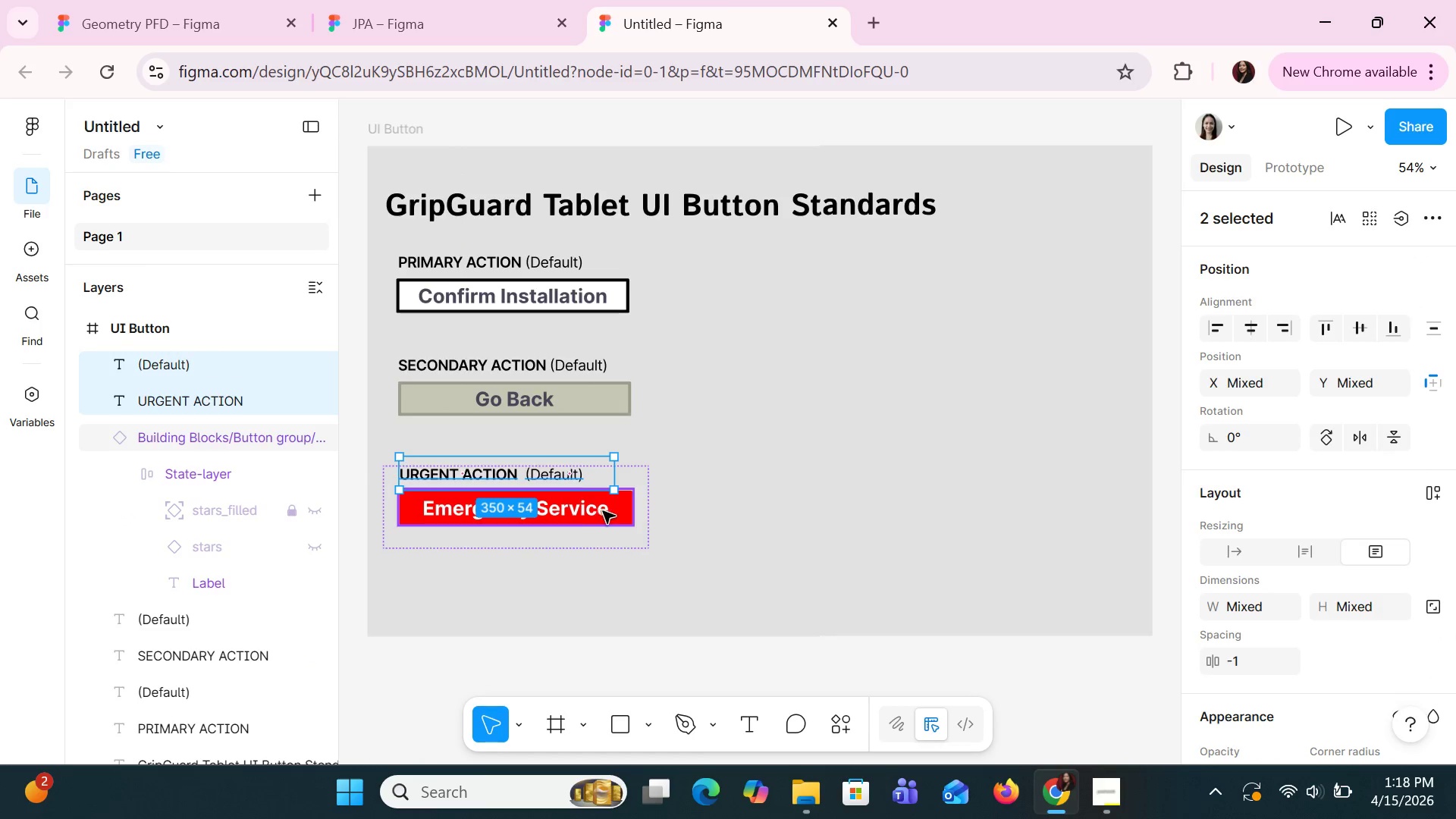 
hold_key(key=ShiftLeft, duration=0.66)
left_click([606, 513])
 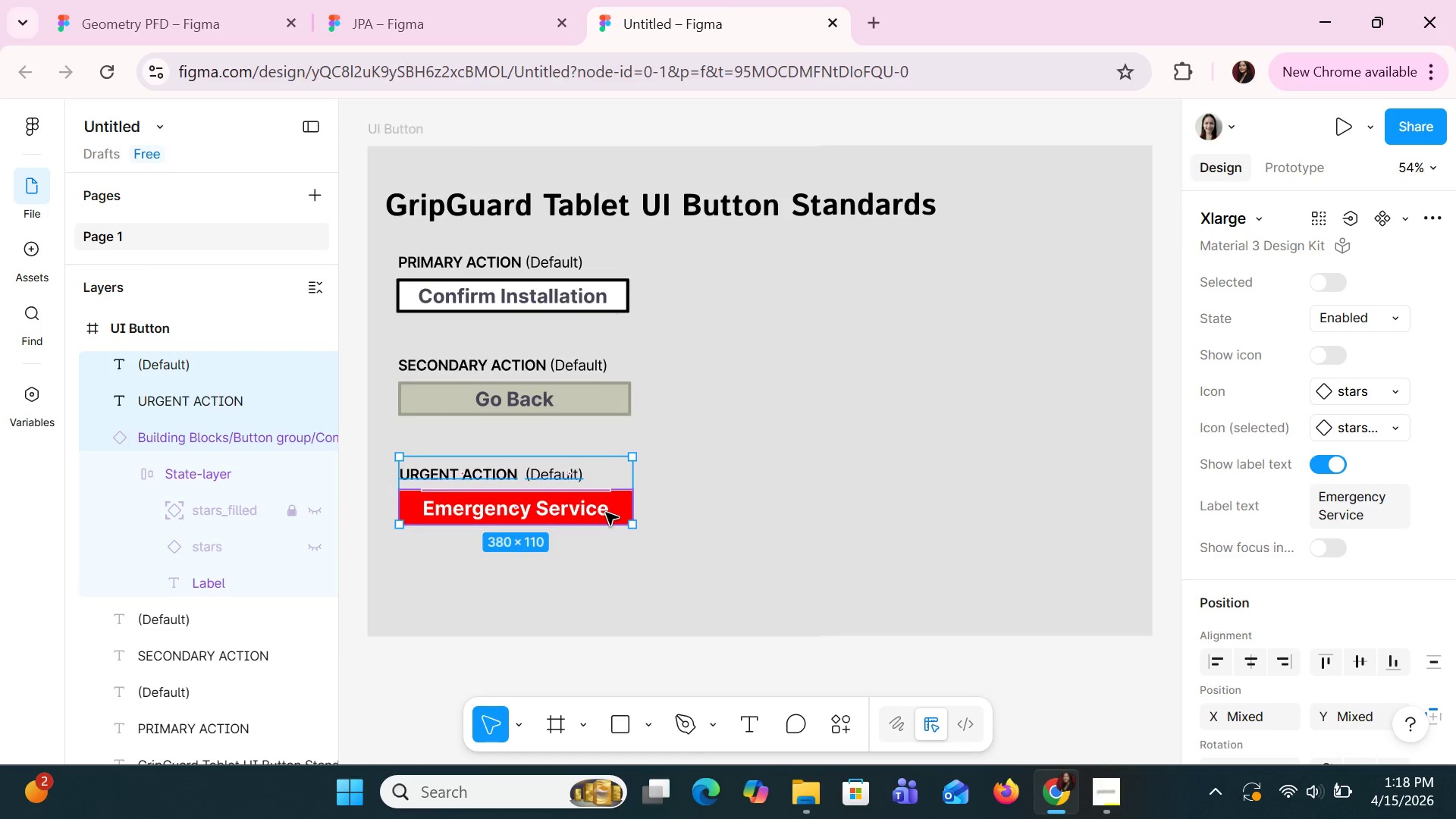 
key(ArrowUp)
 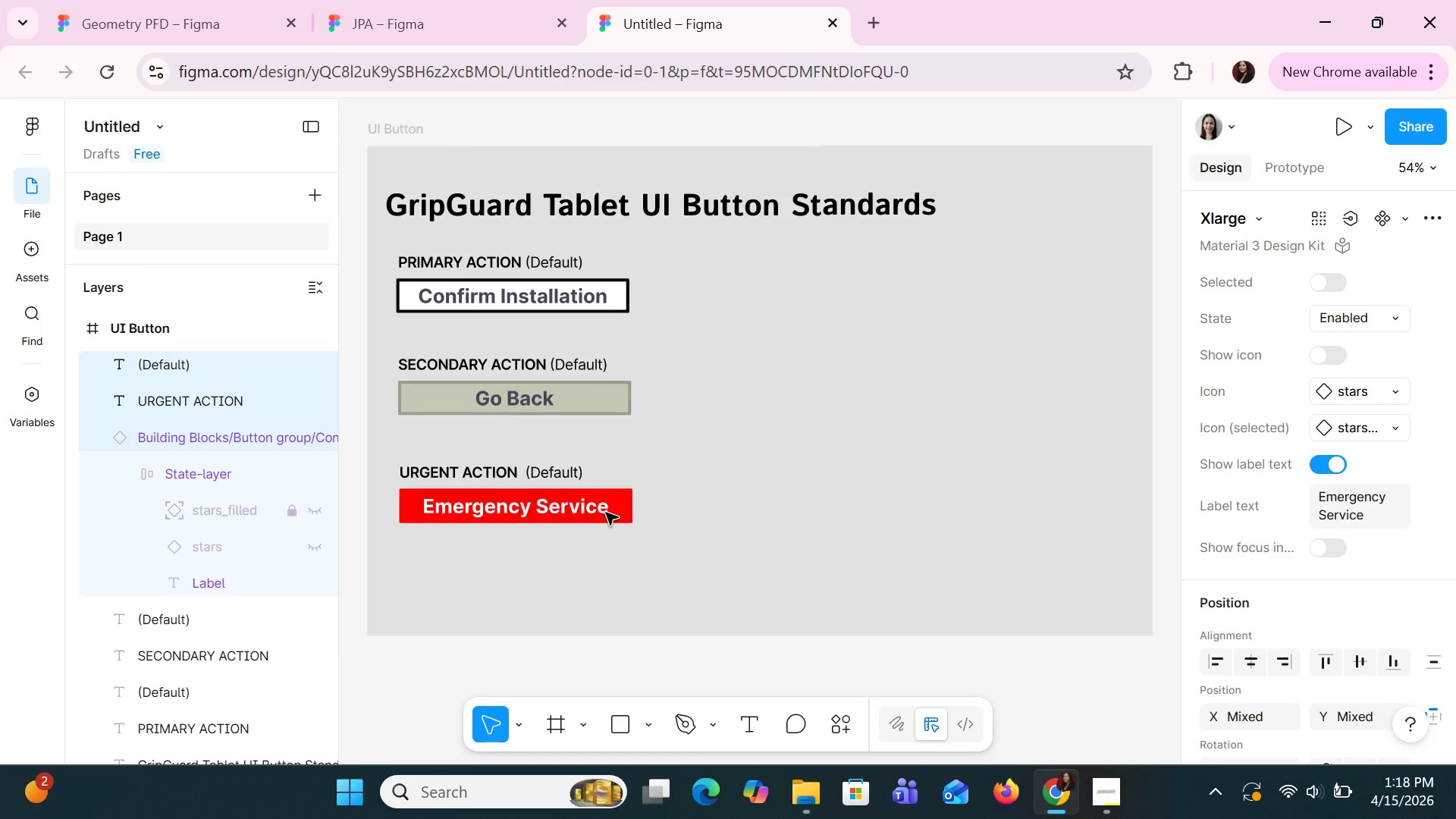 
key(ArrowUp)
 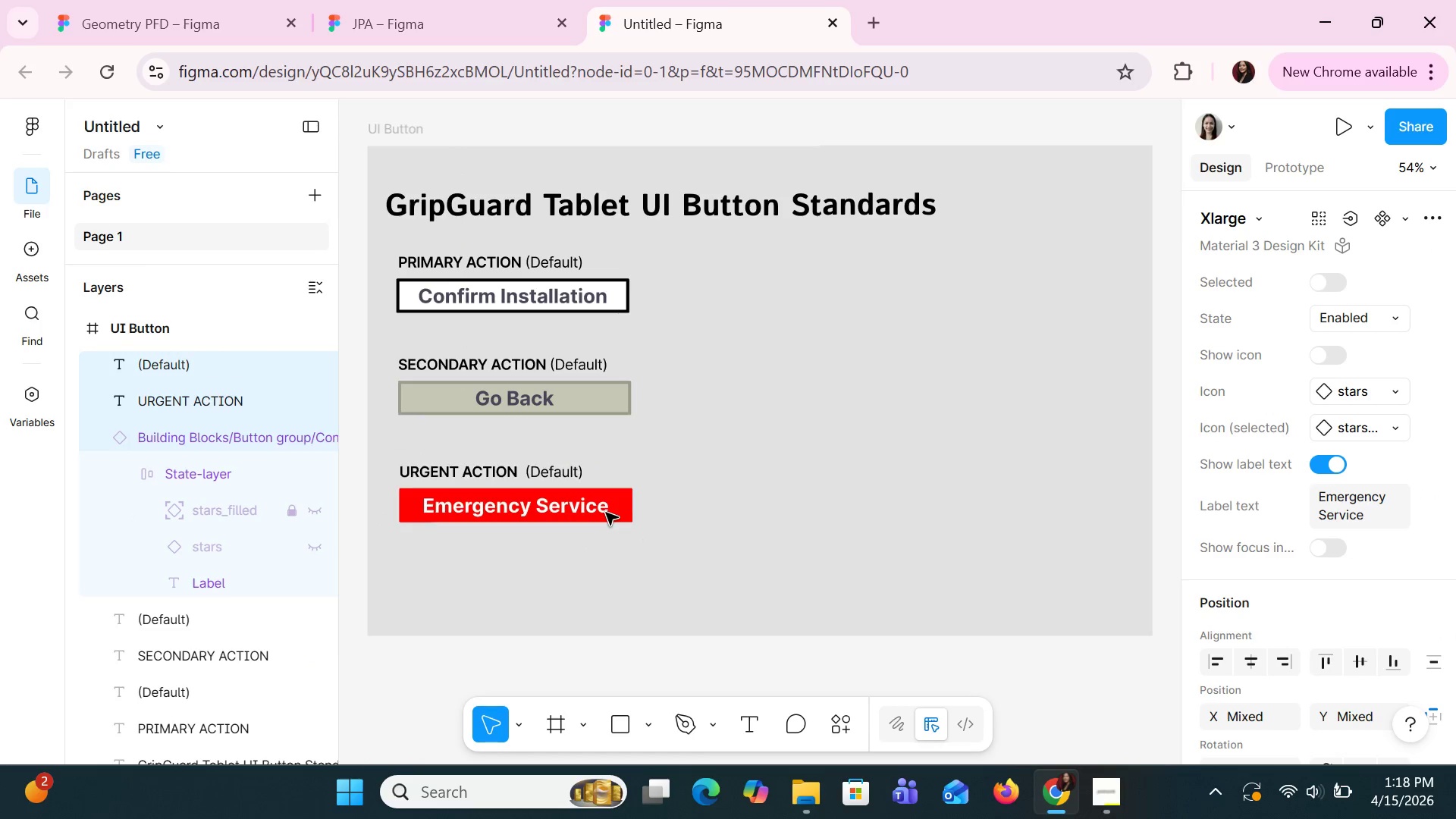 
key(ArrowUp)
 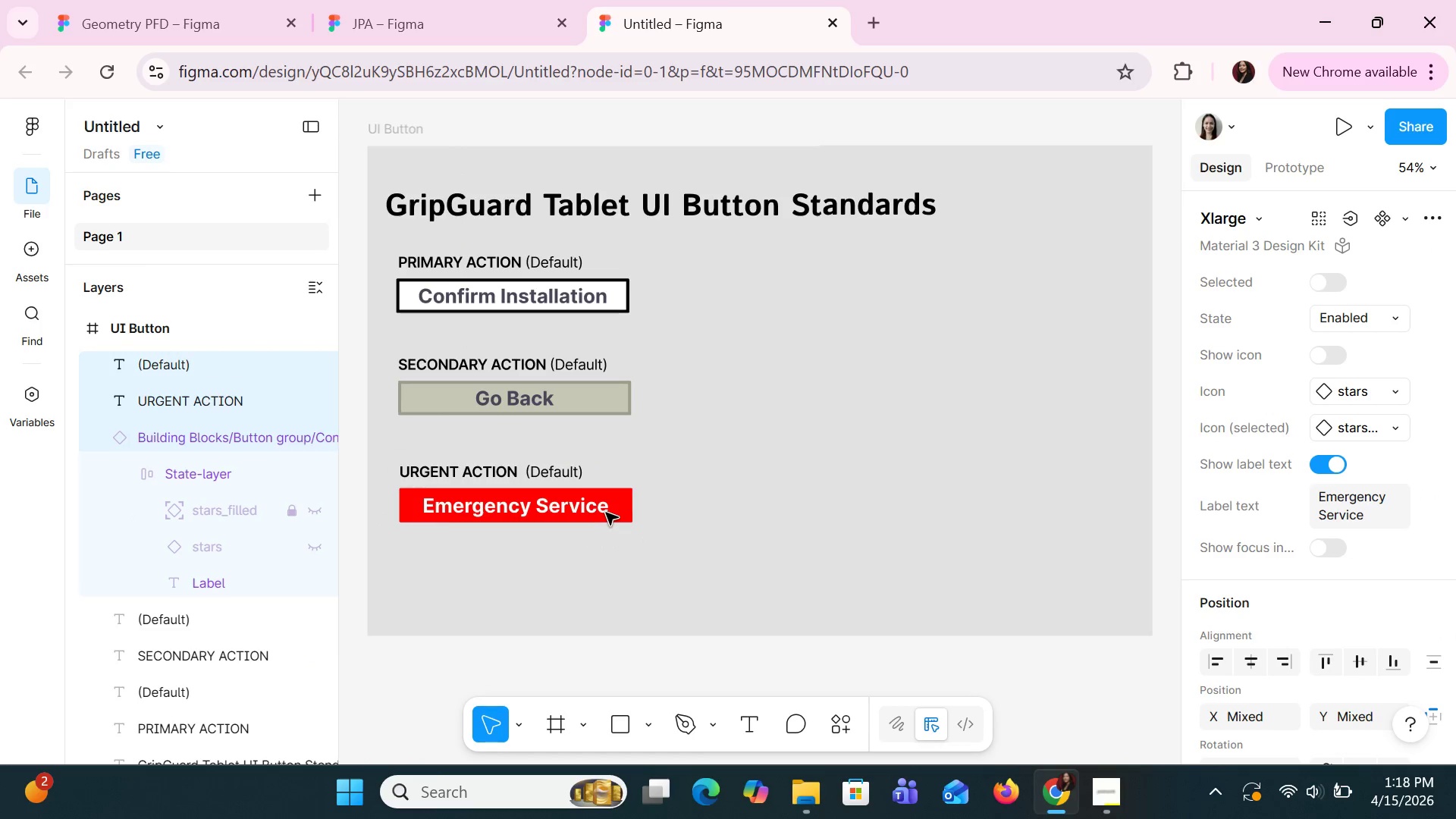 
key(ArrowUp)
 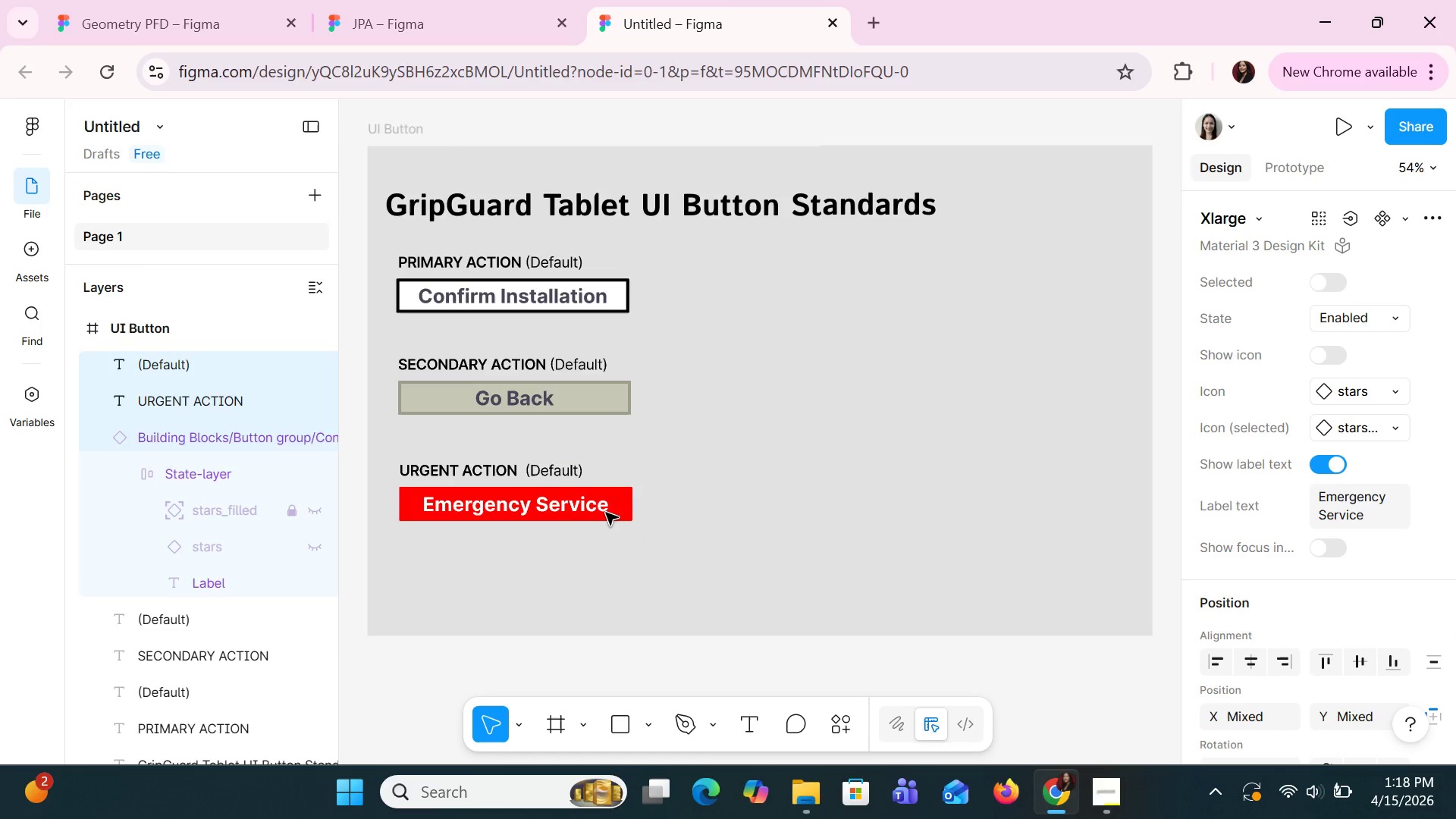 
key(ArrowUp)
 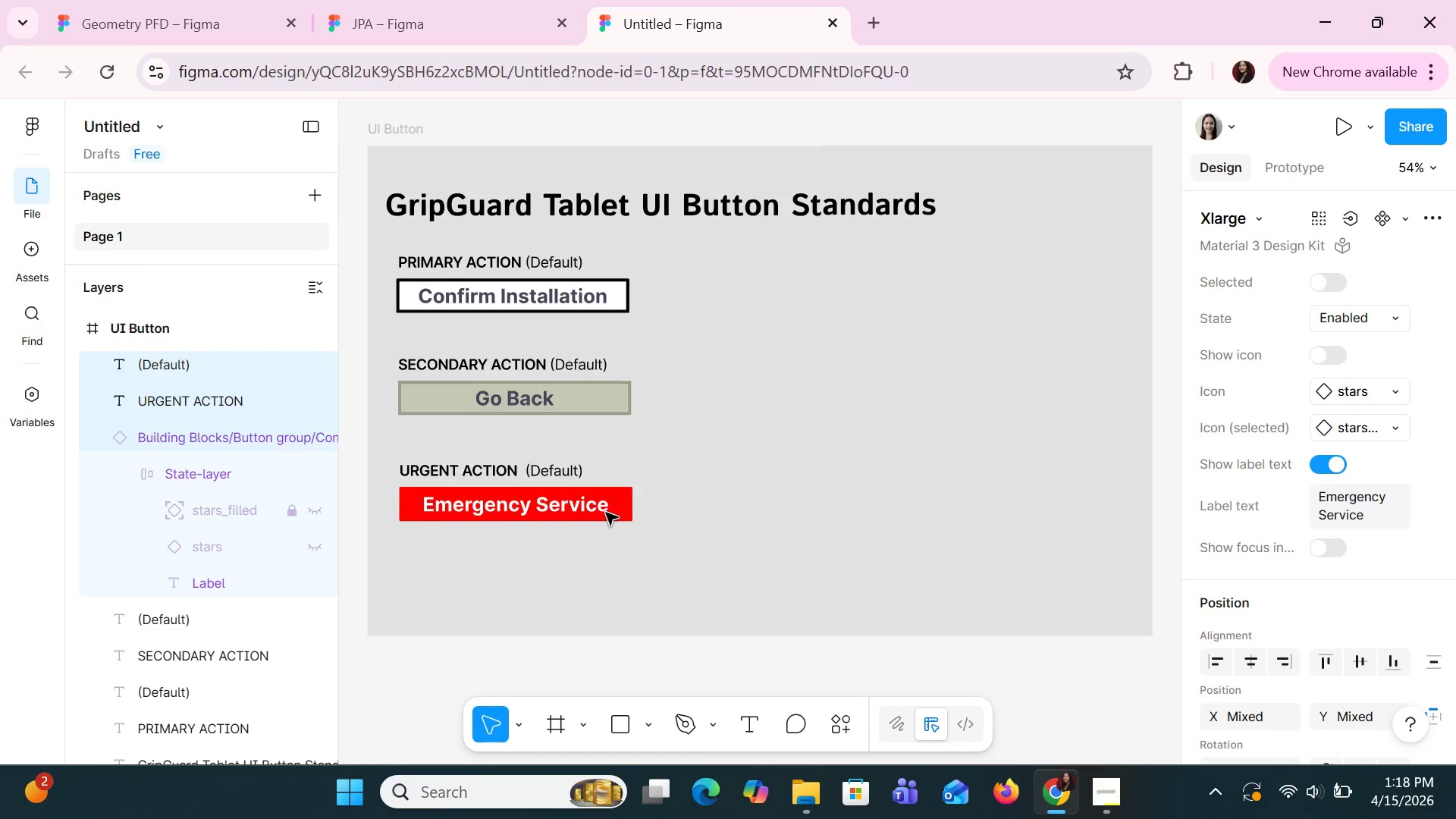 
key(ArrowUp)
 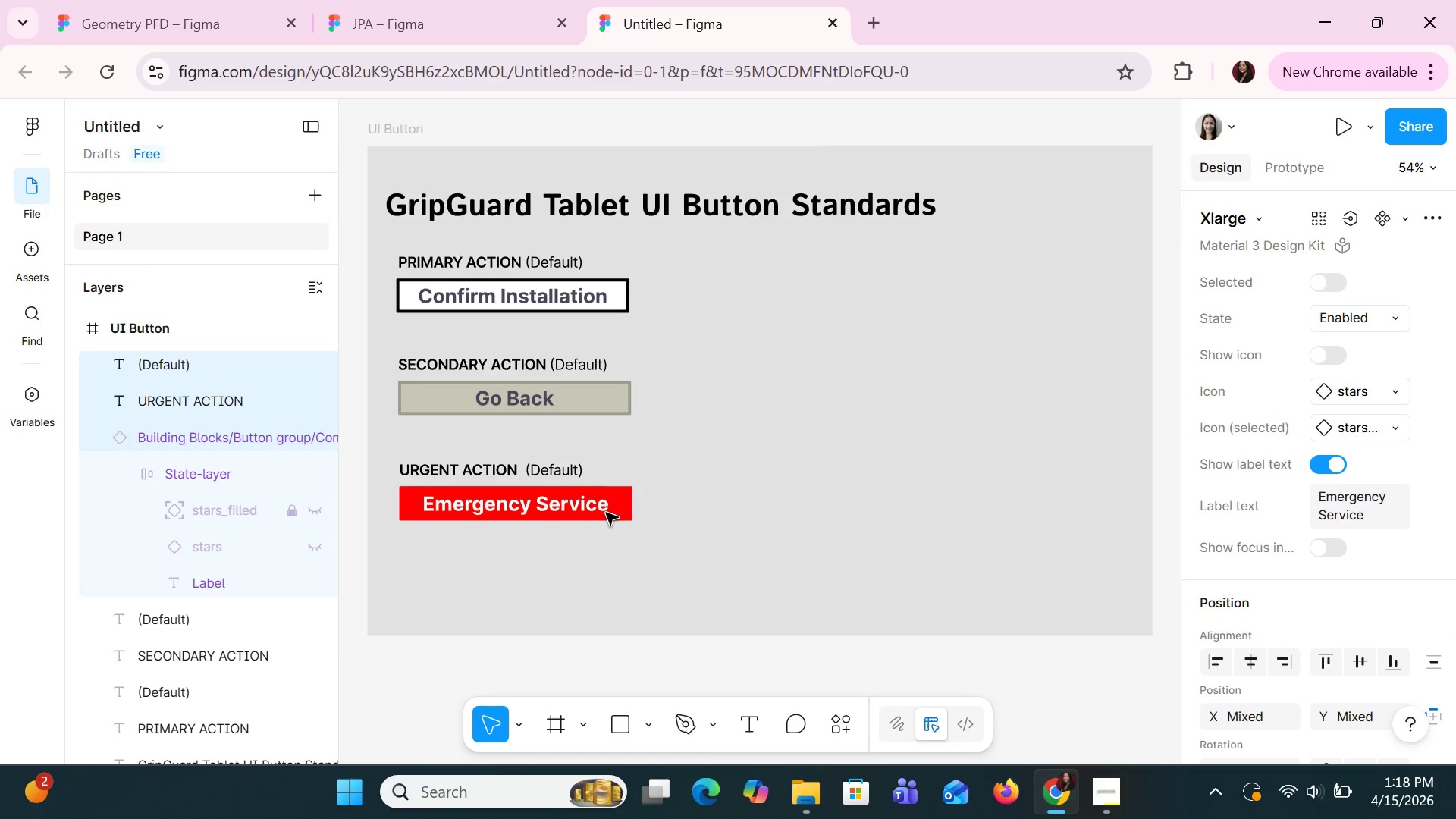 
key(ArrowUp)
 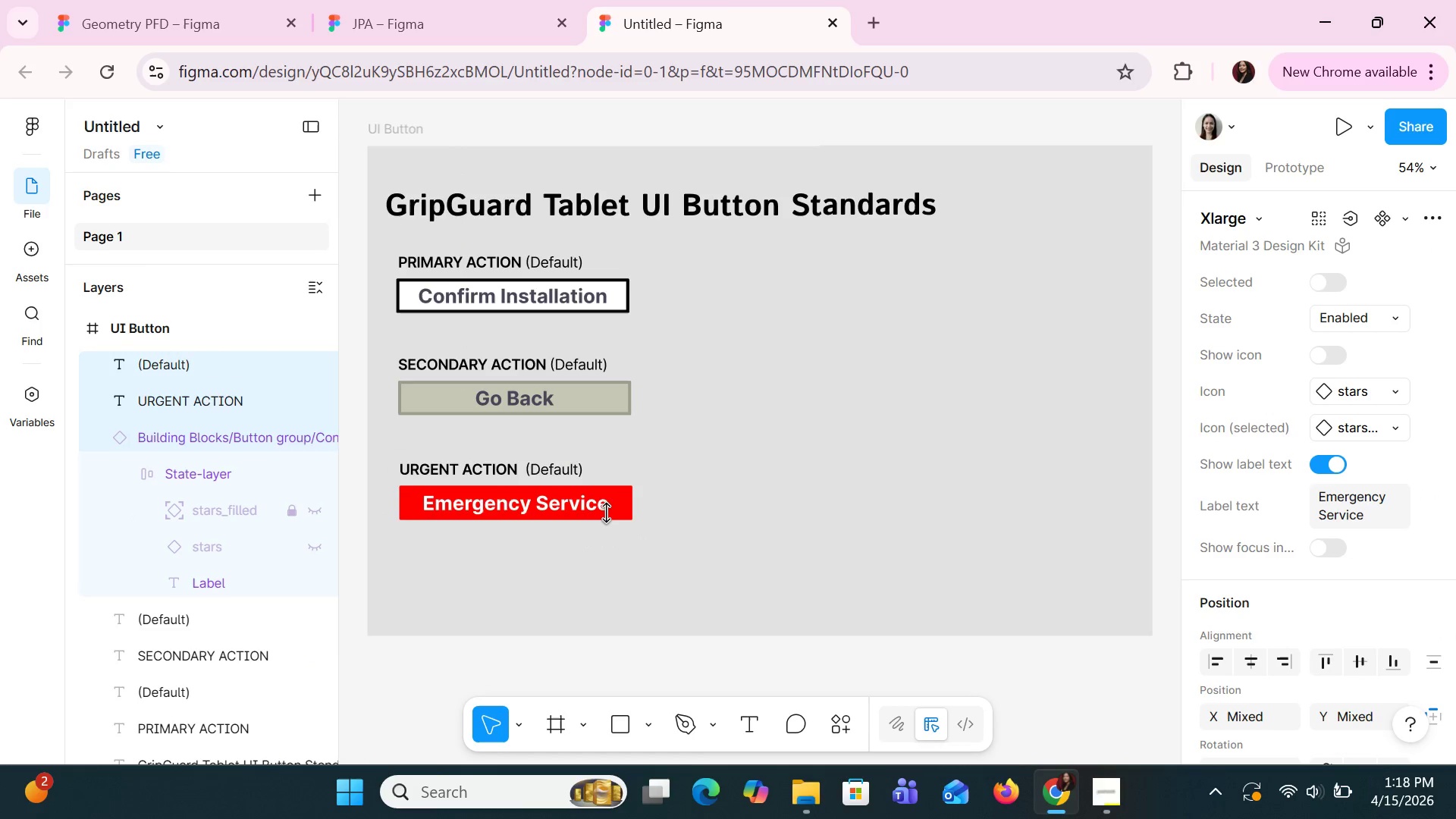 
key(ArrowUp)
 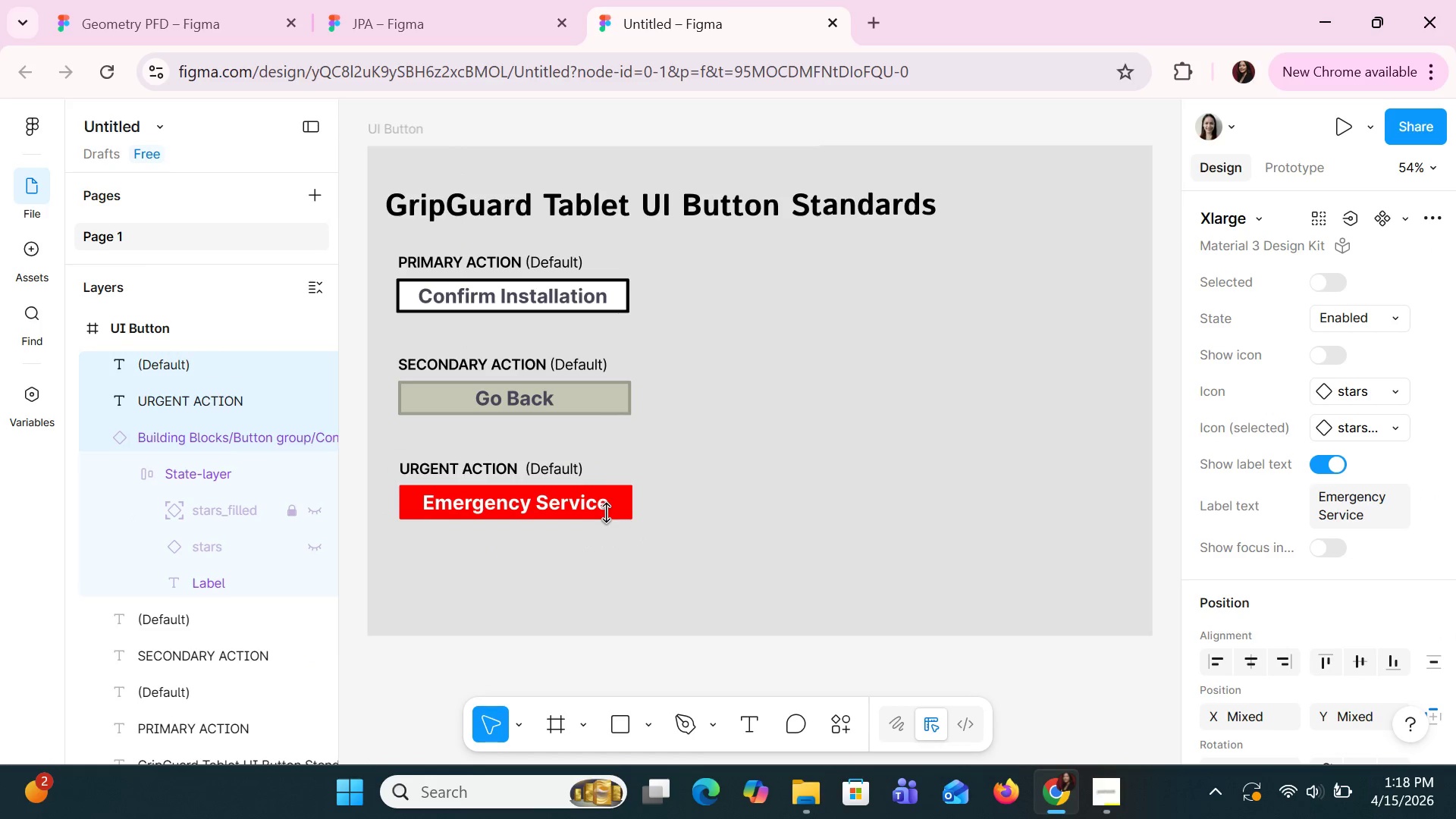 
key(ArrowUp)
 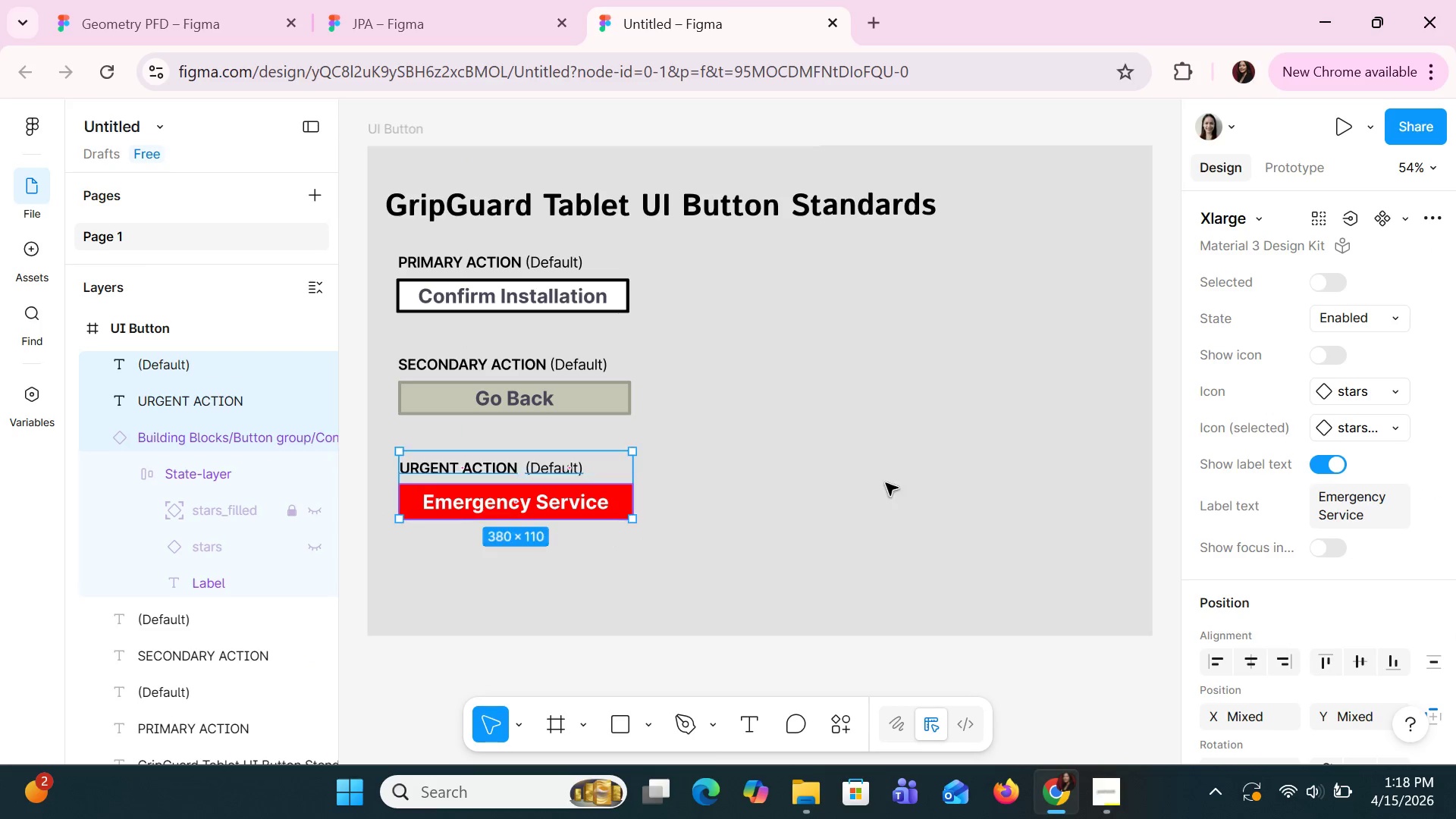 
left_click([920, 465])
 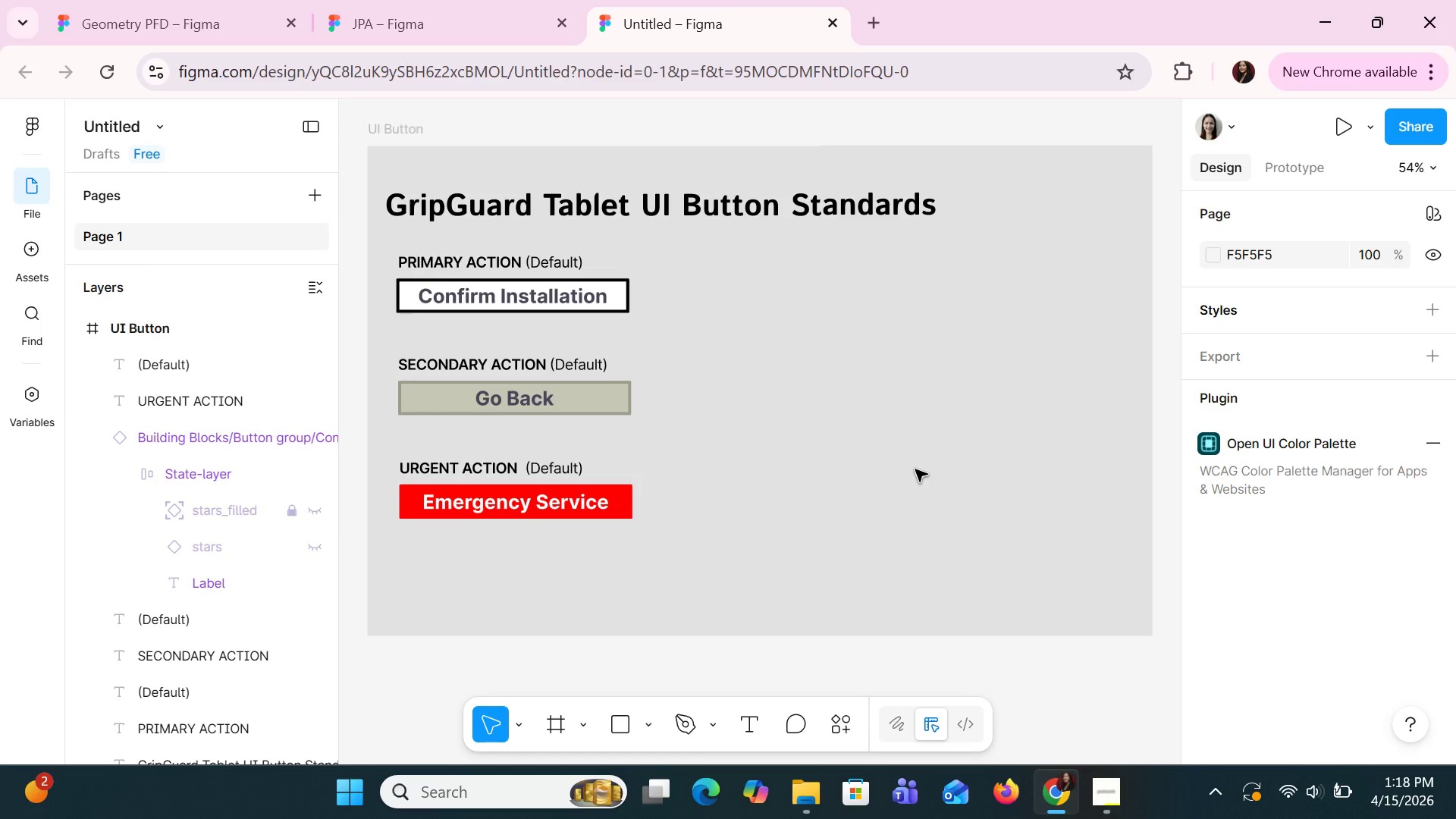 
wait(21.45)
 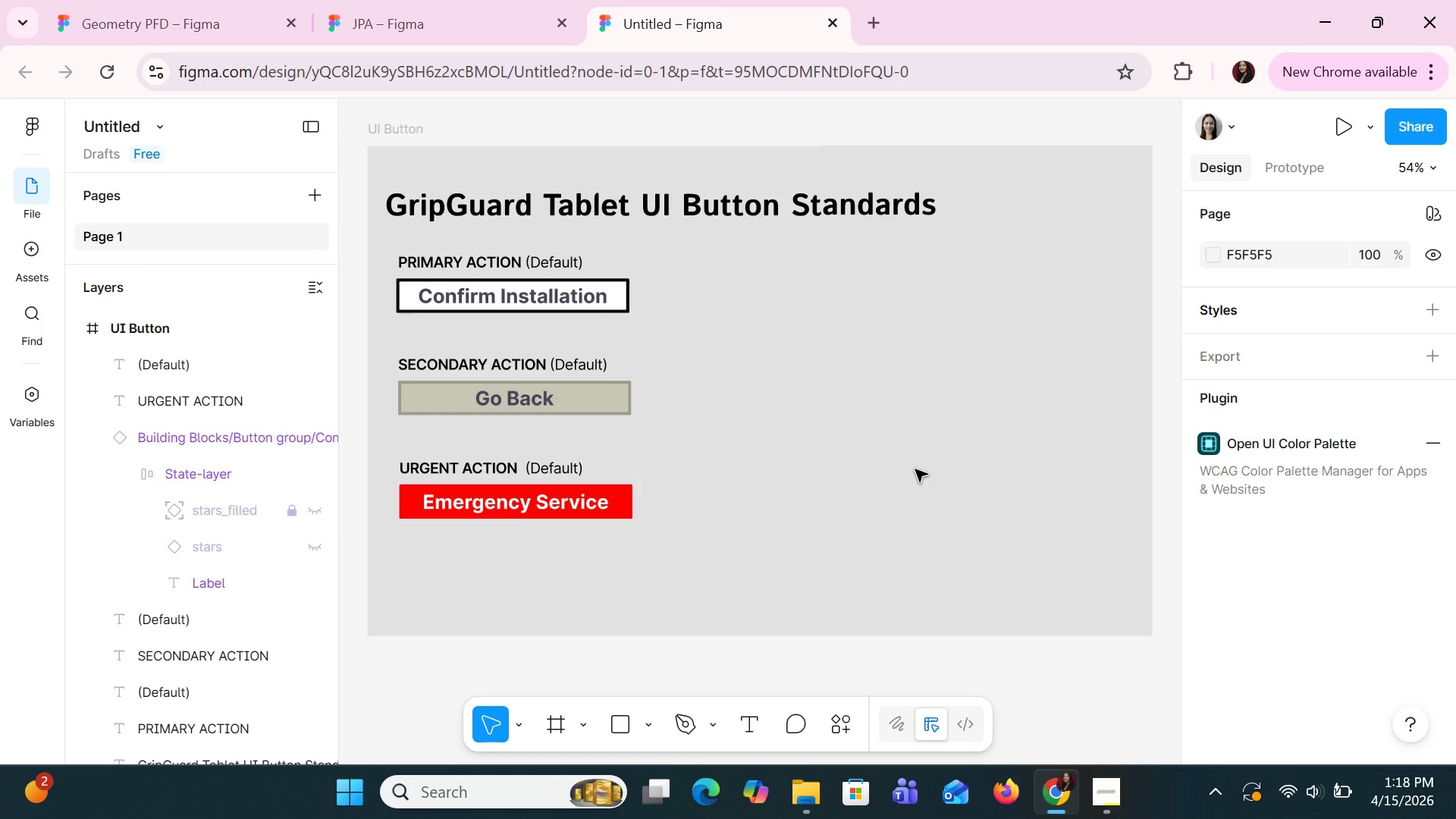 
left_click([825, 786])